 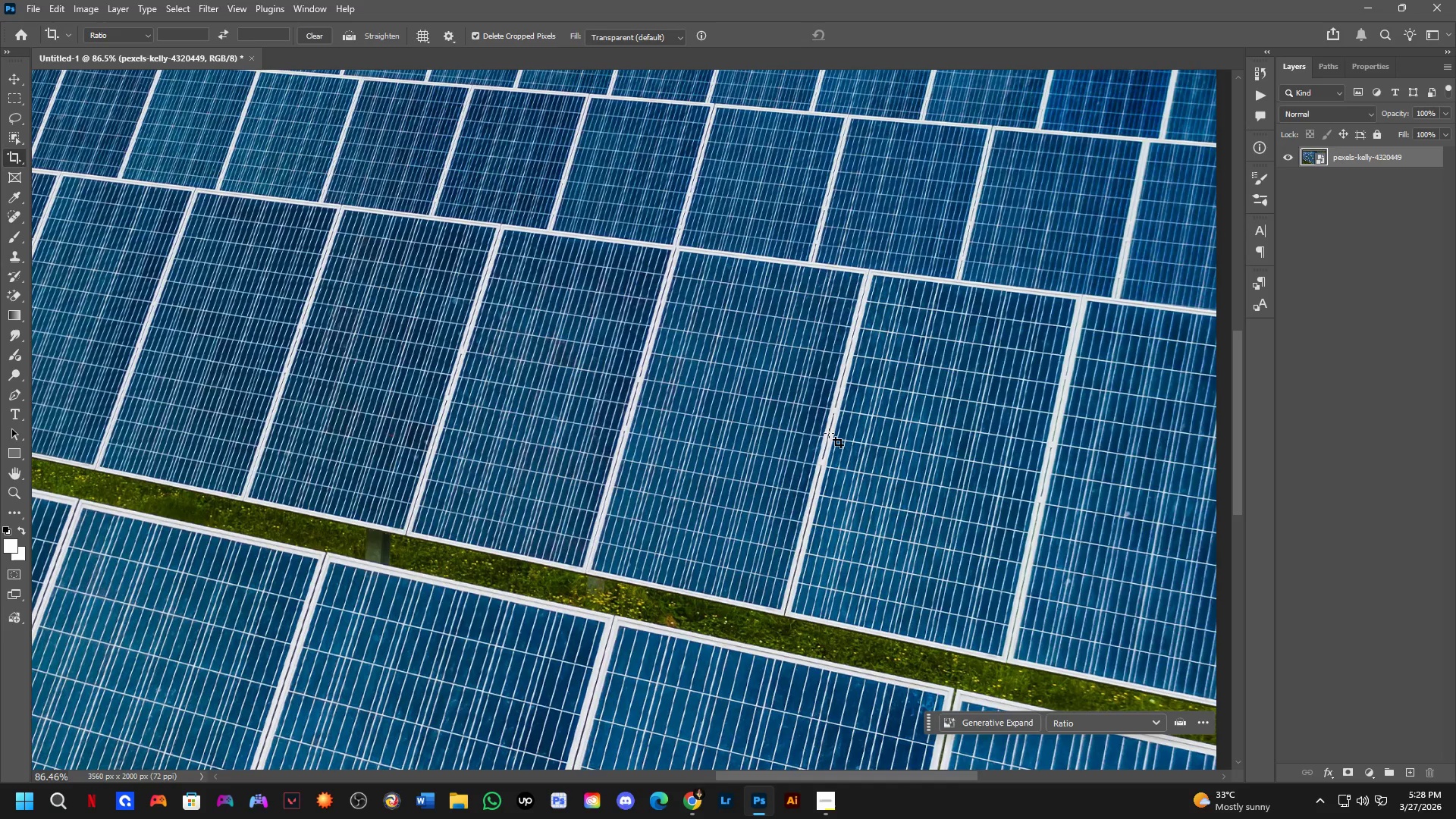 
scroll: coordinate [871, 445], scroll_direction: up, amount: 7.0
 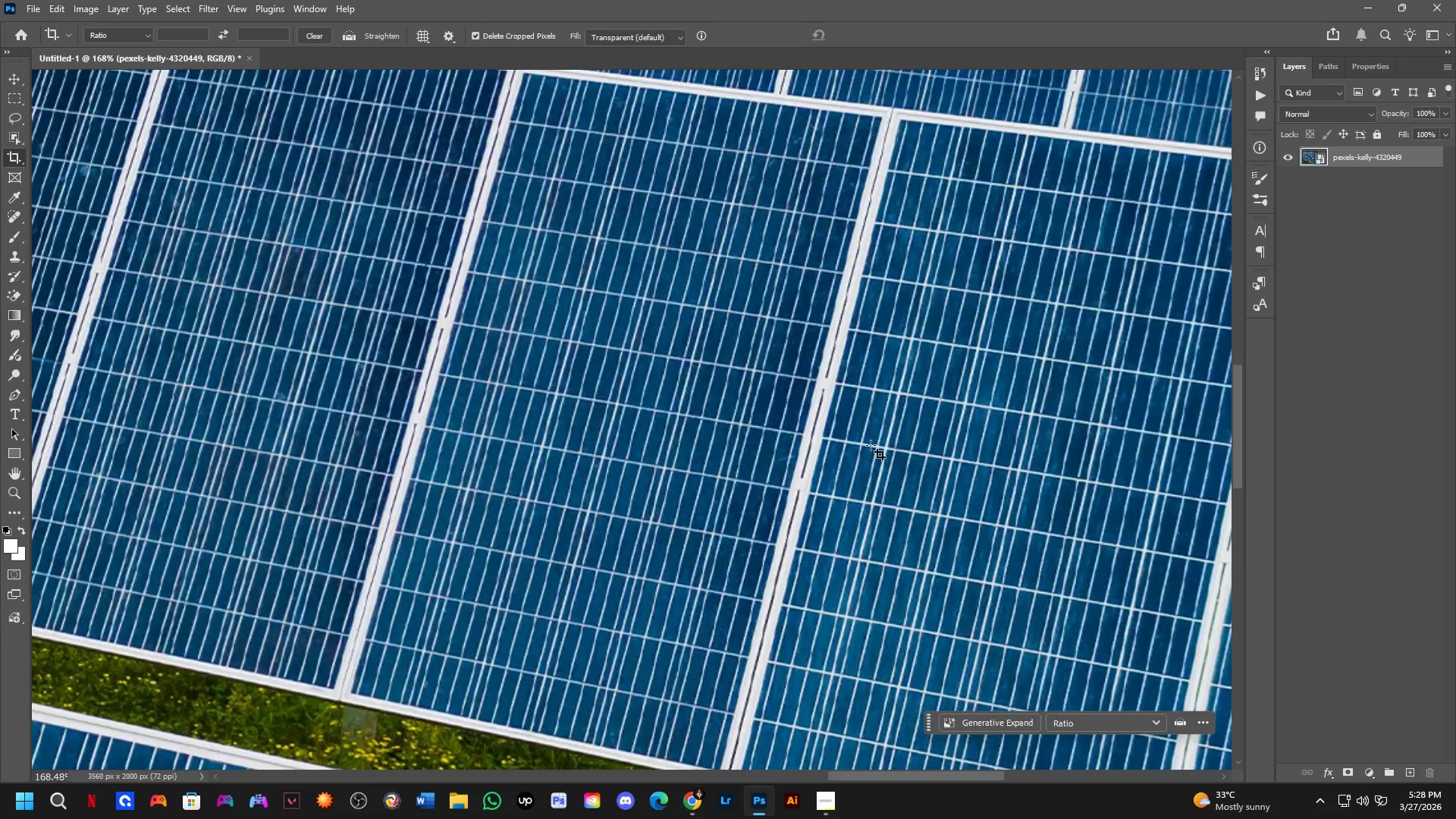 
hold_key(key=Space, duration=0.48)
 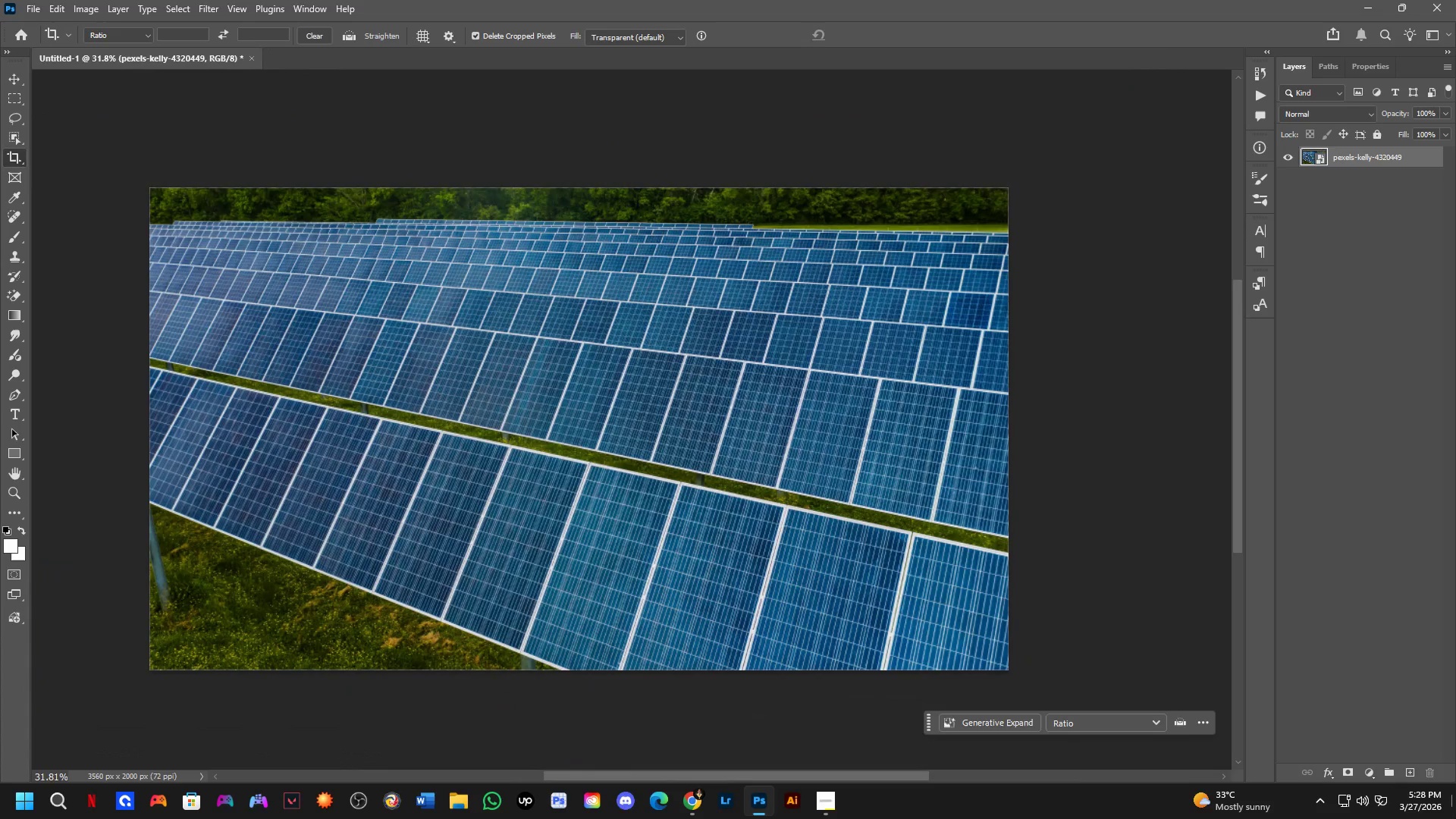 
left_click_drag(start_coordinate=[854, 468], to_coordinate=[856, 460])
 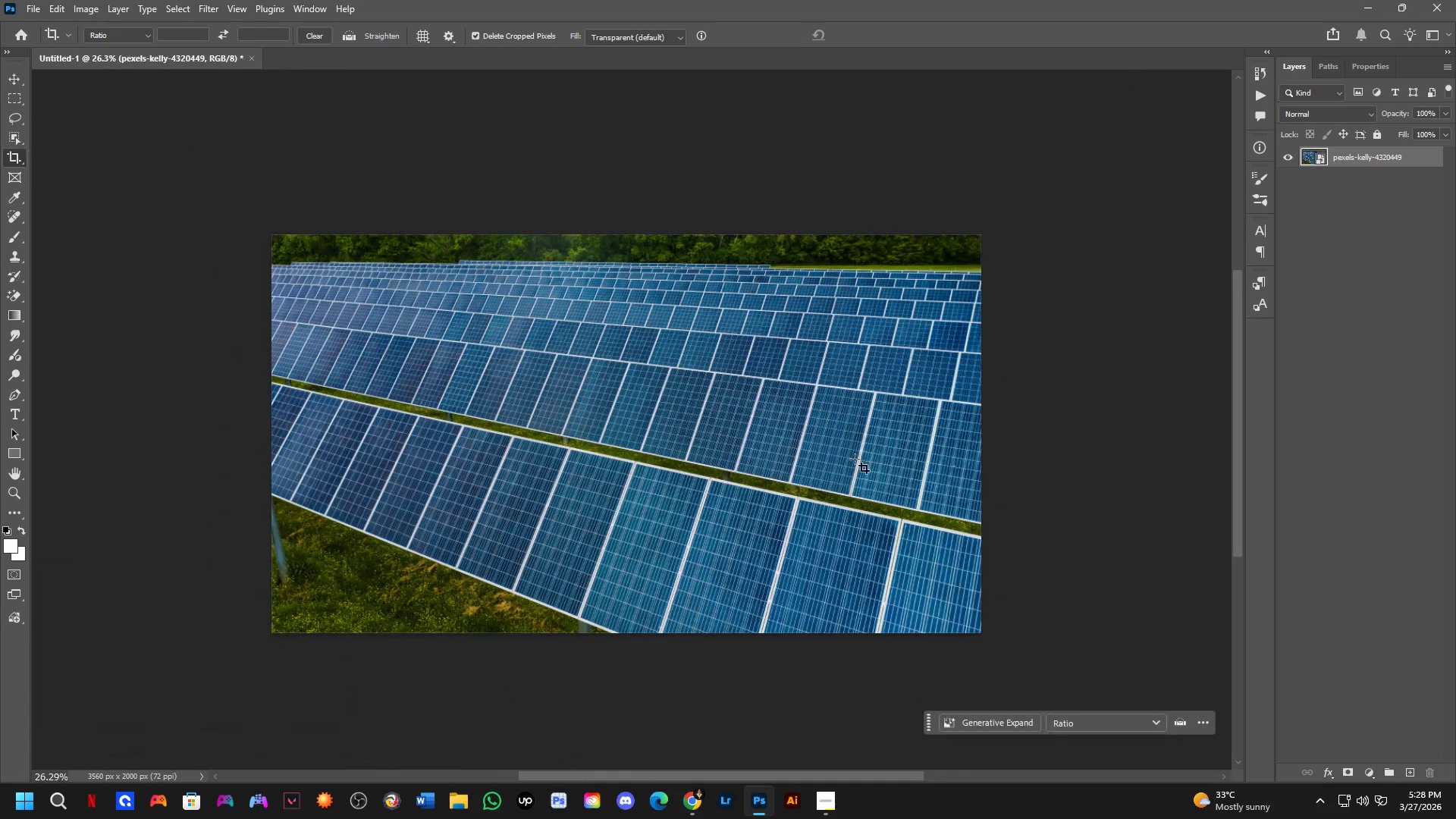 
scroll: coordinate [869, 455], scroll_direction: down, amount: 19.0
 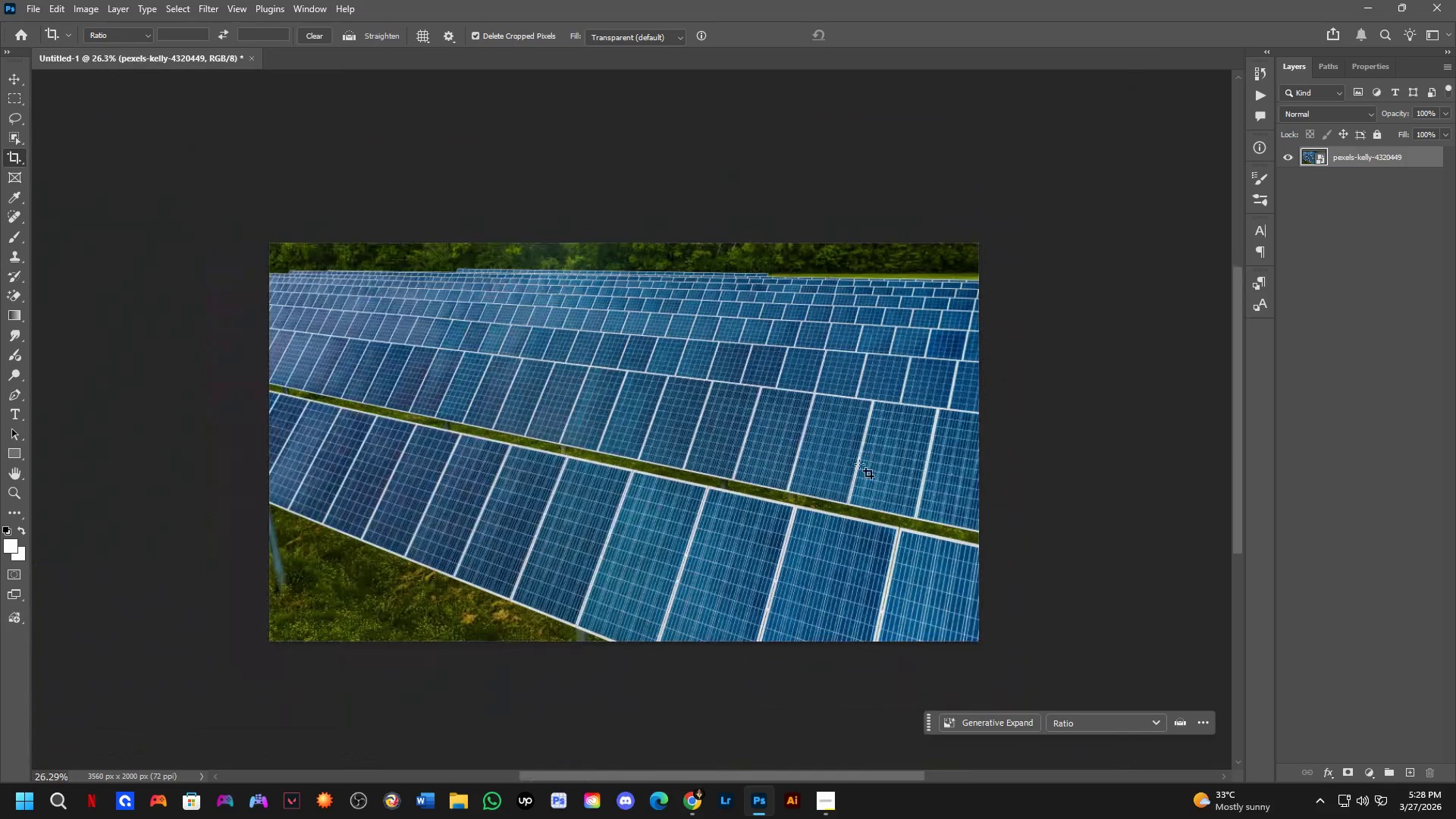 
scroll: coordinate [852, 459], scroll_direction: up, amount: 2.0
 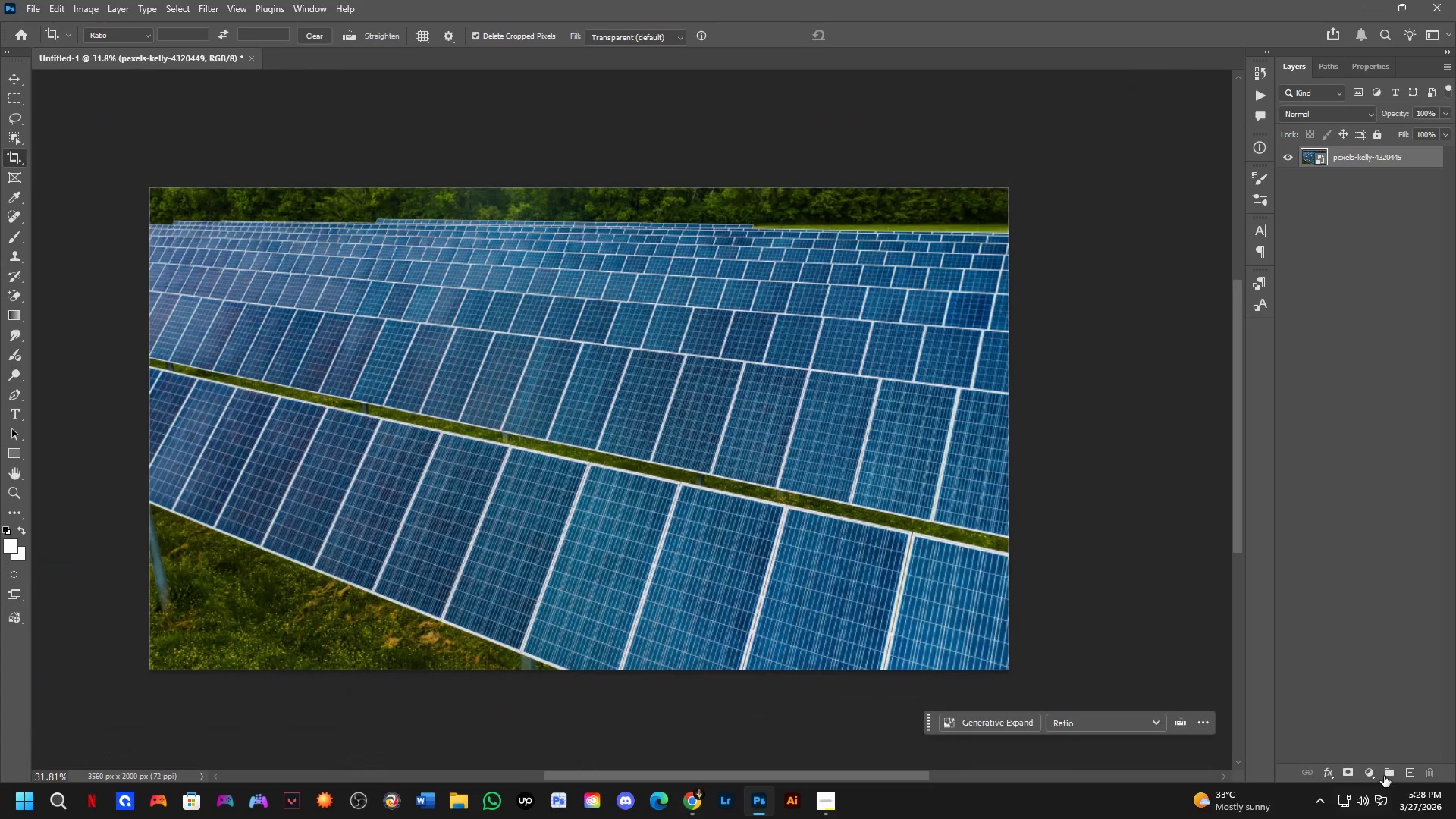 
left_click([1374, 770])
 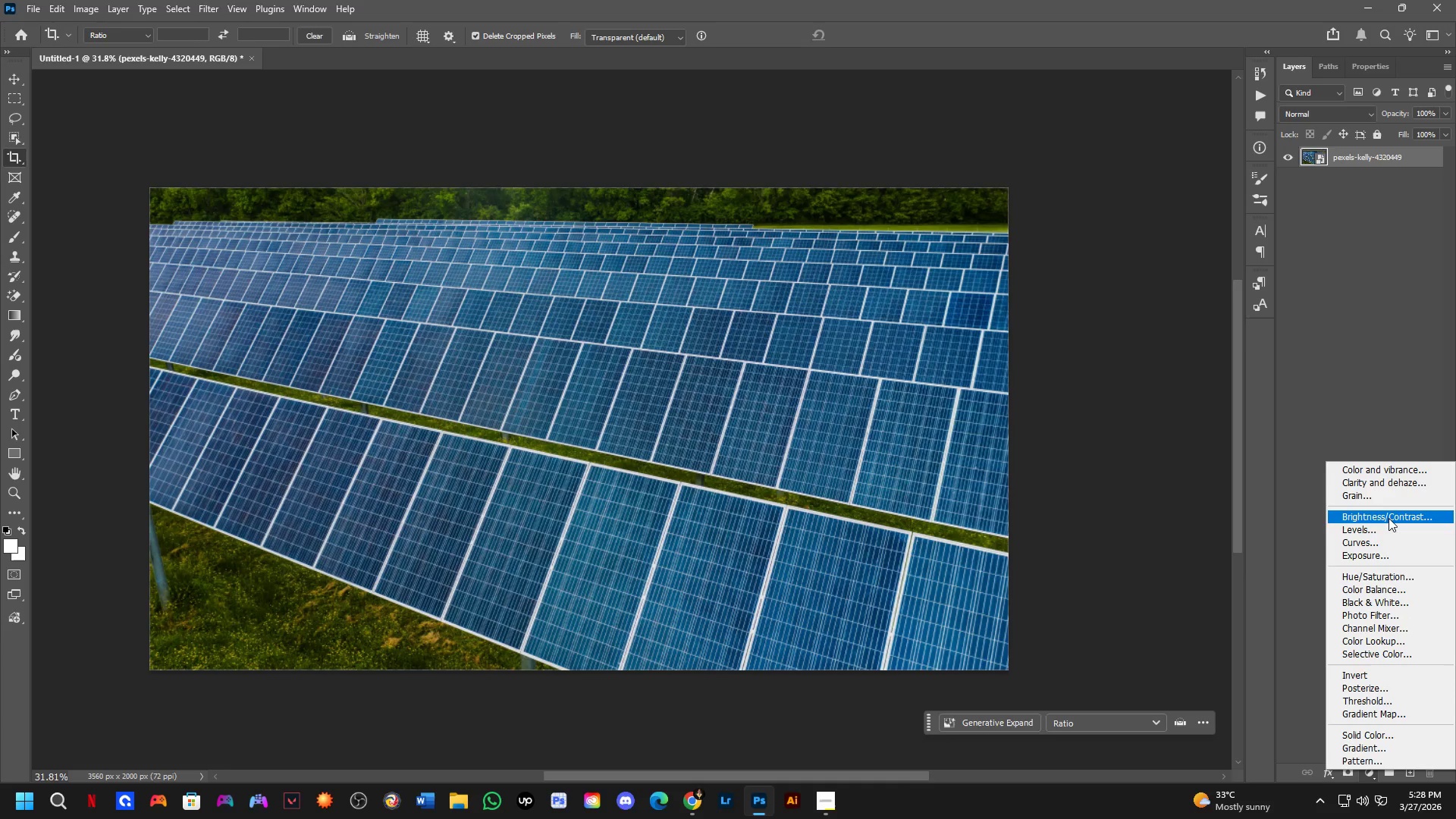 
left_click([1373, 378])
 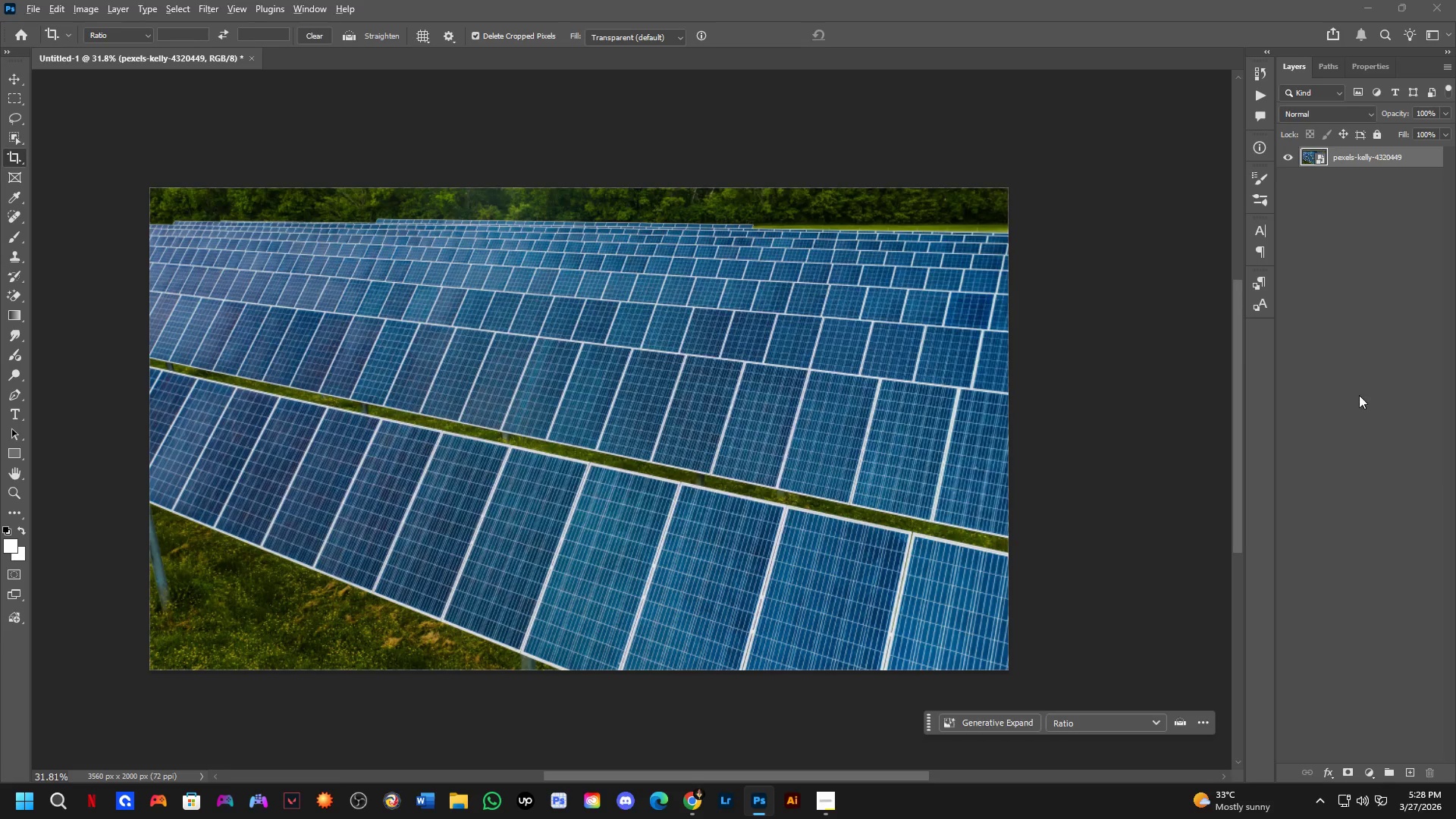 
key(Alt+Tab)
 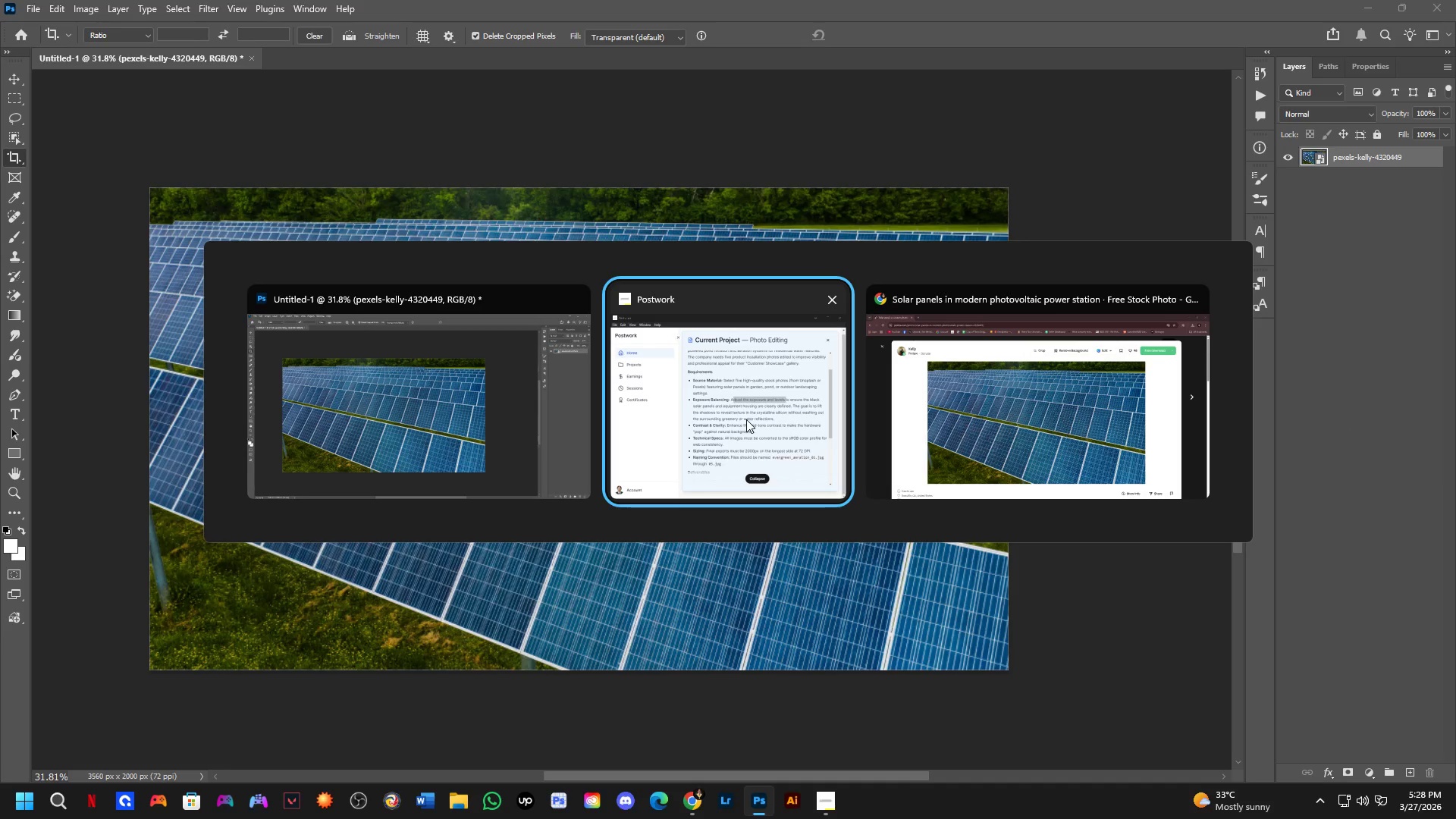 
left_click([977, 418])
 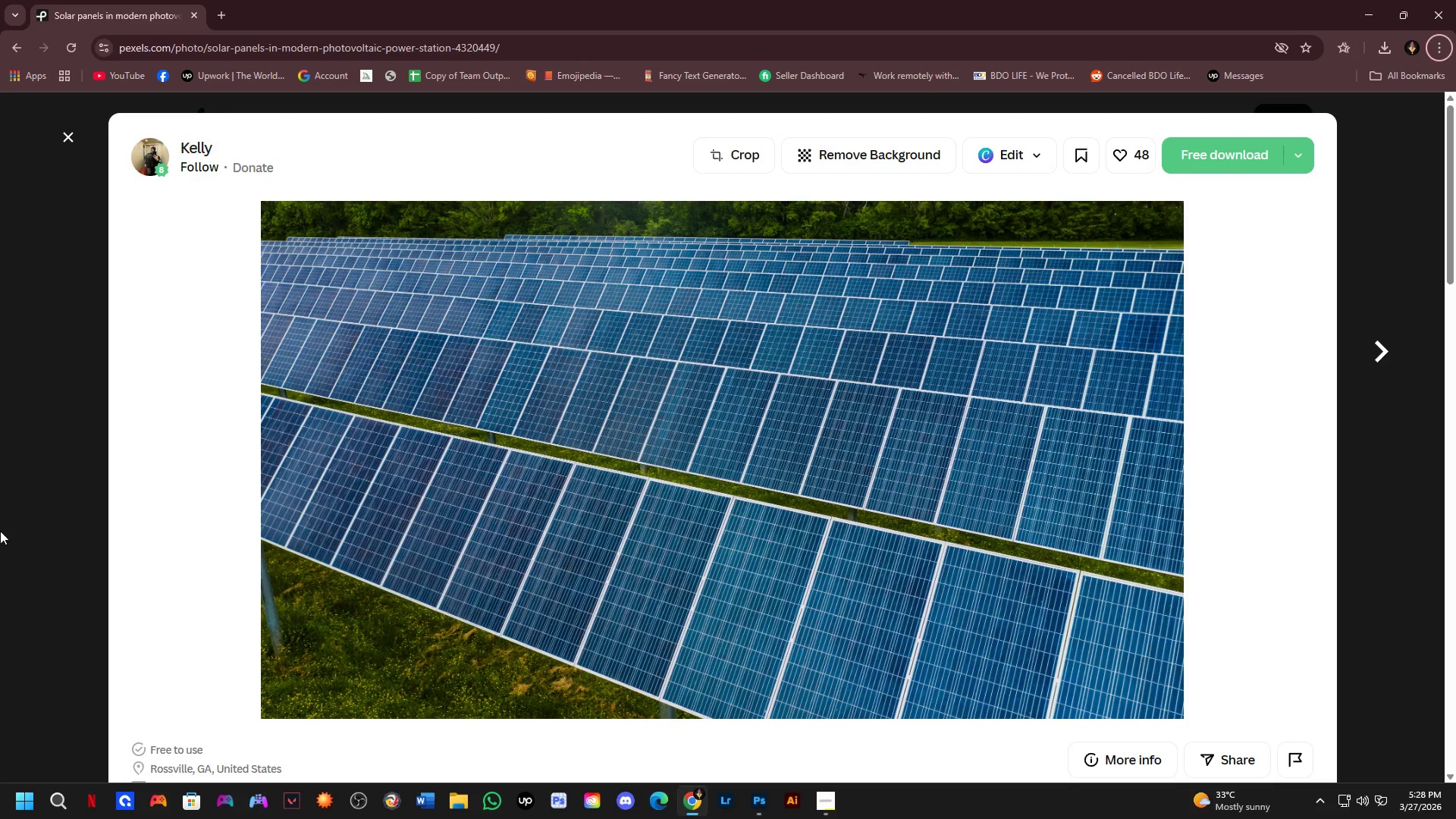 
left_click([0, 536])
 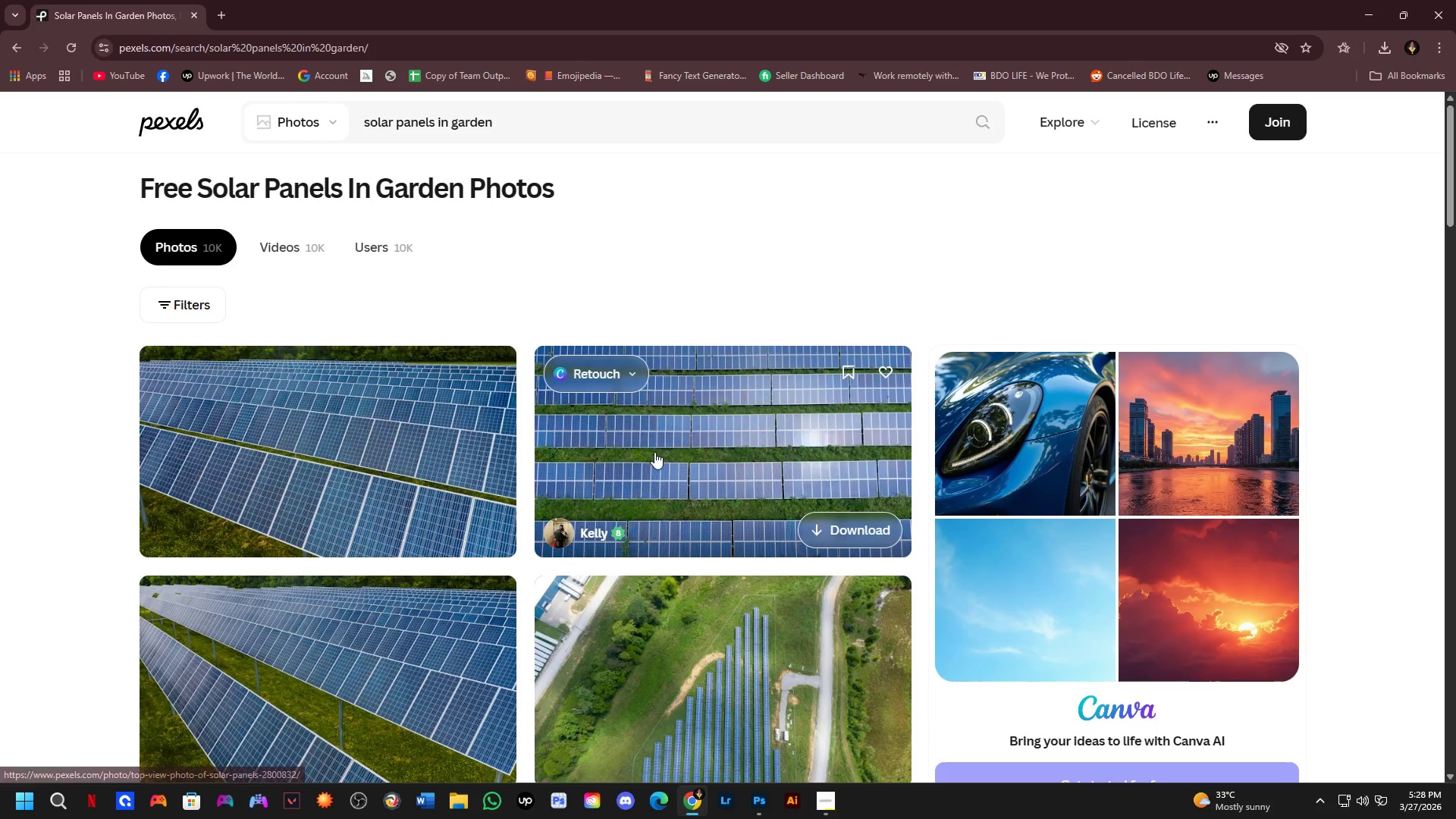 
scroll: coordinate [780, 552], scroll_direction: down, amount: 4.0
 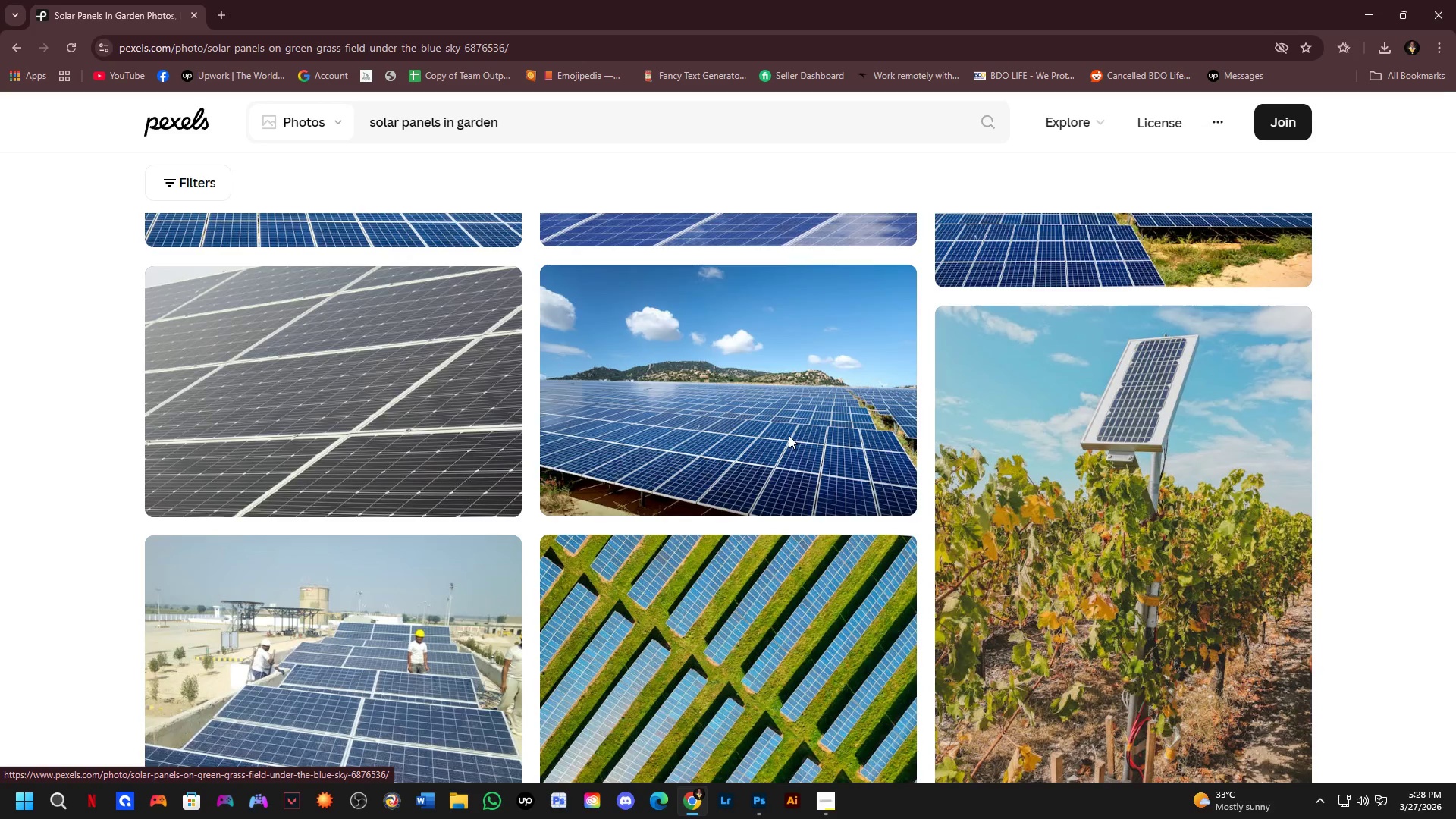 
left_click([797, 617])
 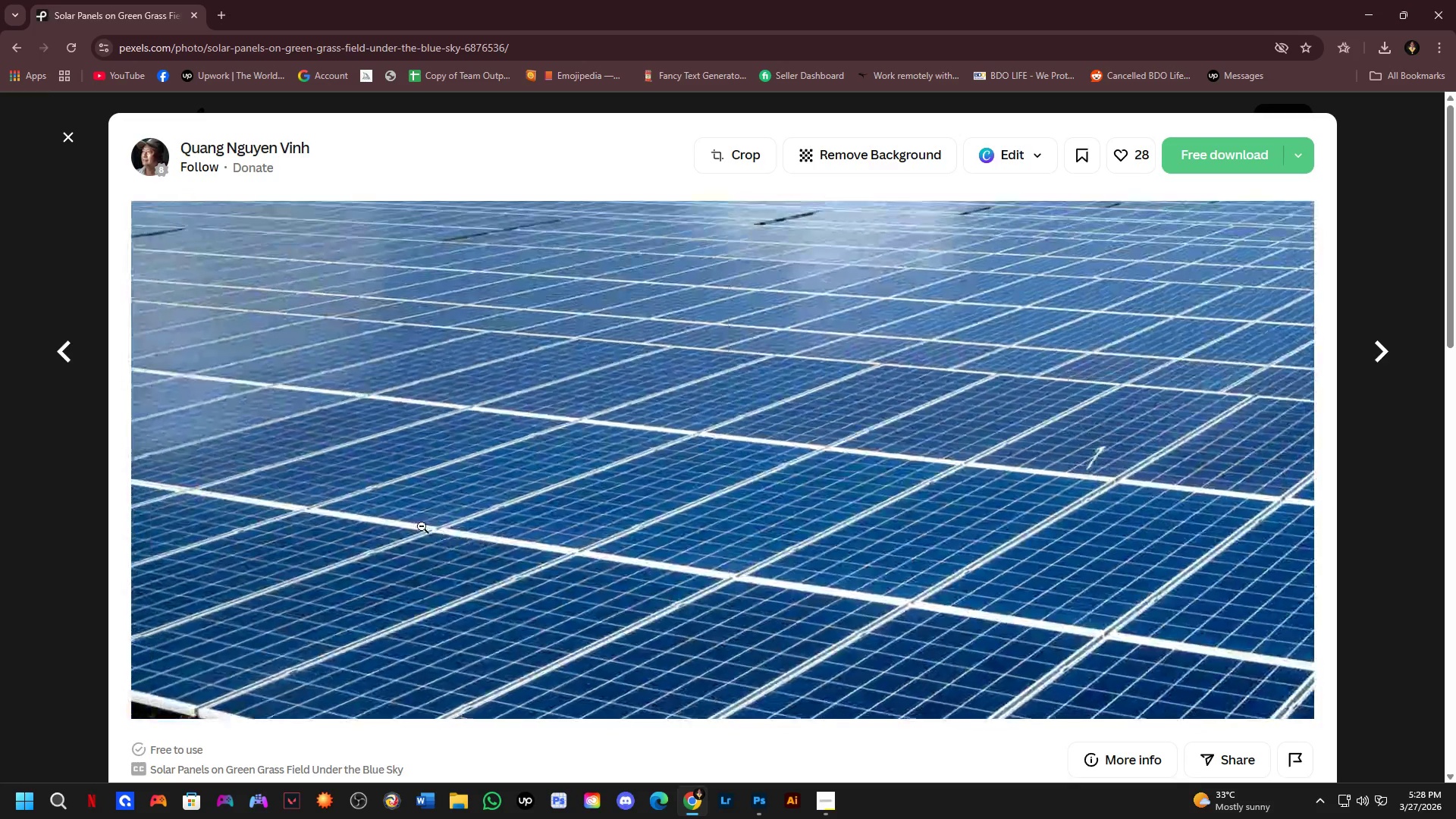 
wait(5.58)
 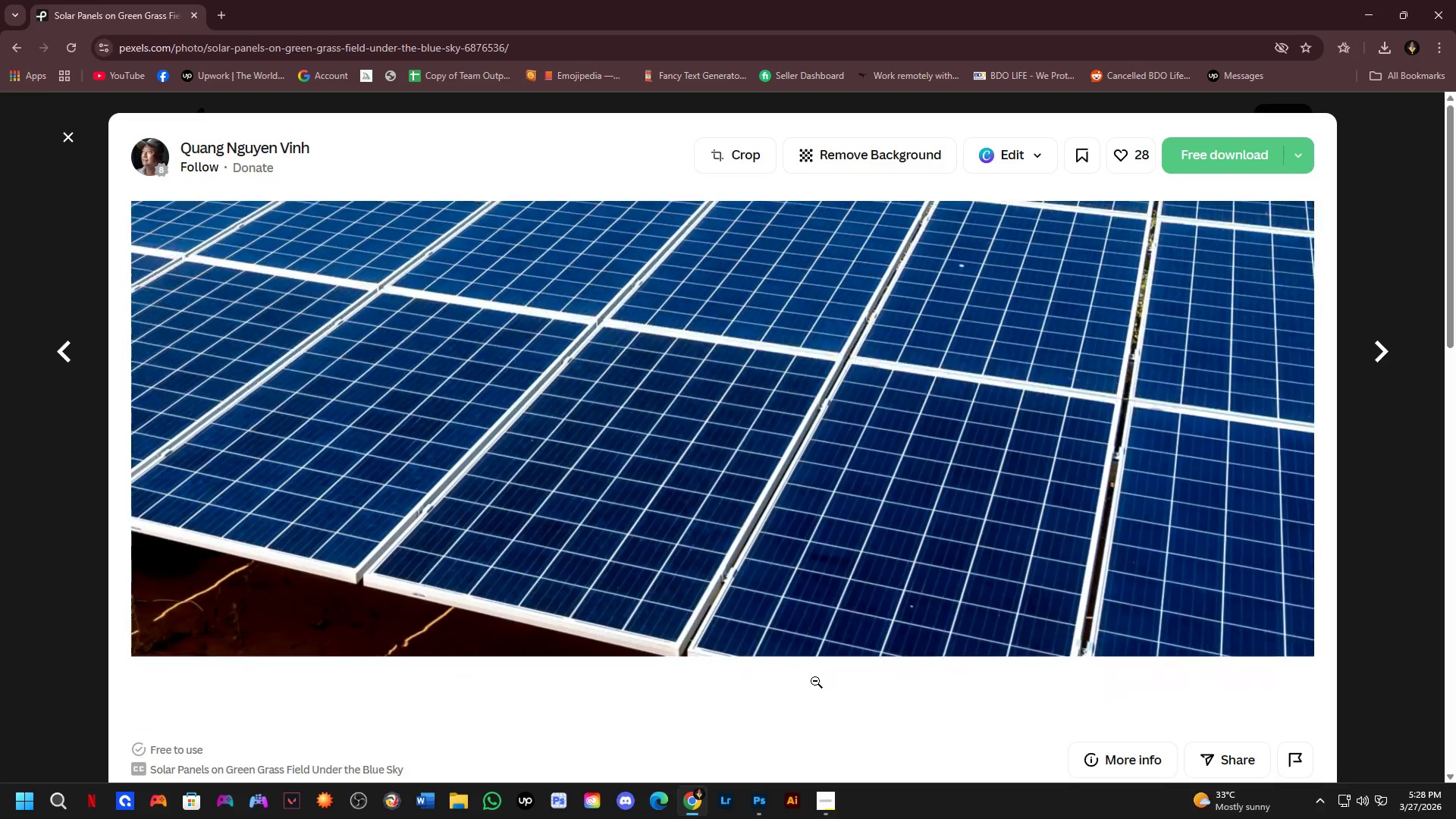 
left_click([668, 493])
 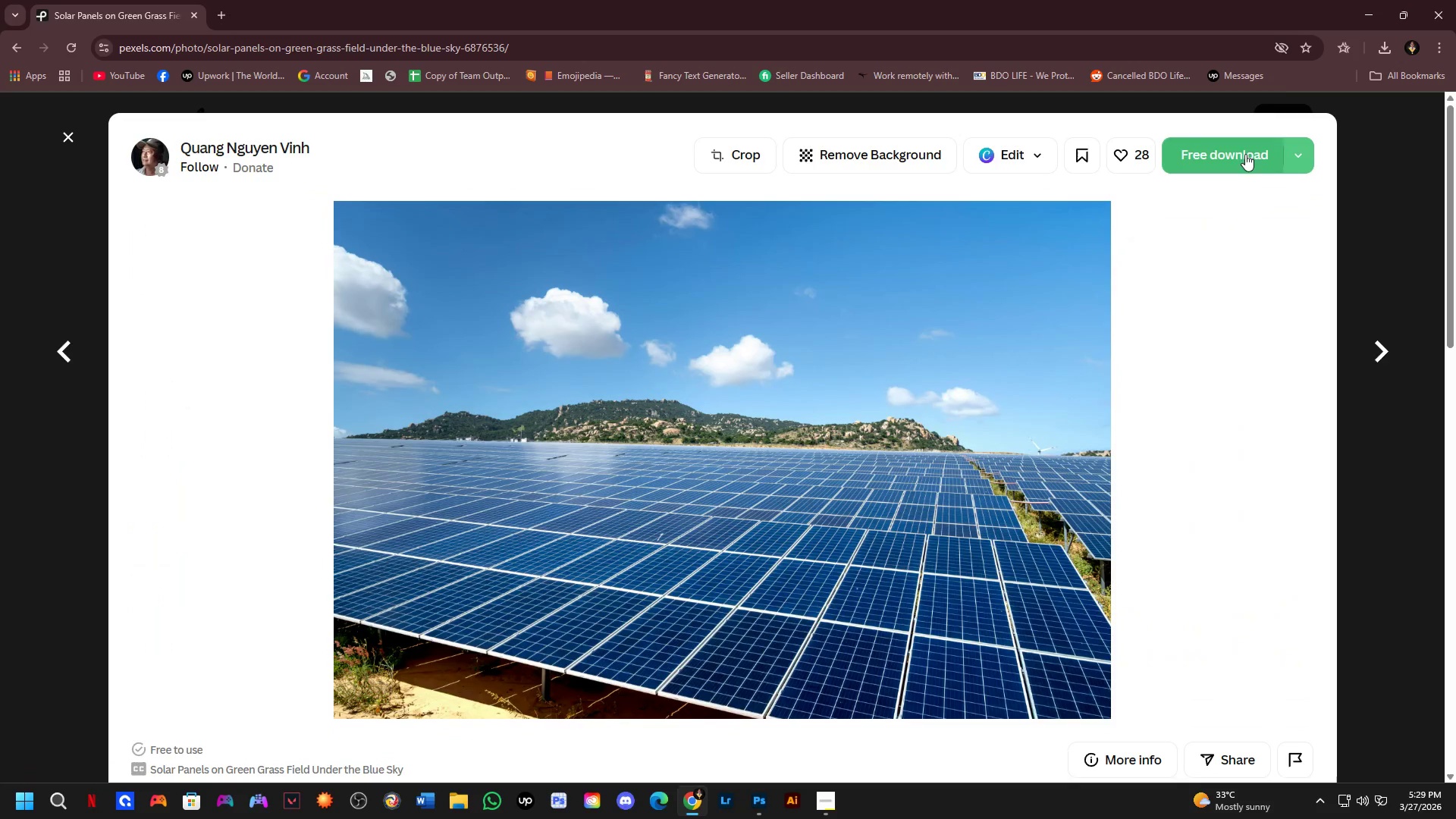 
left_click([1228, 146])
 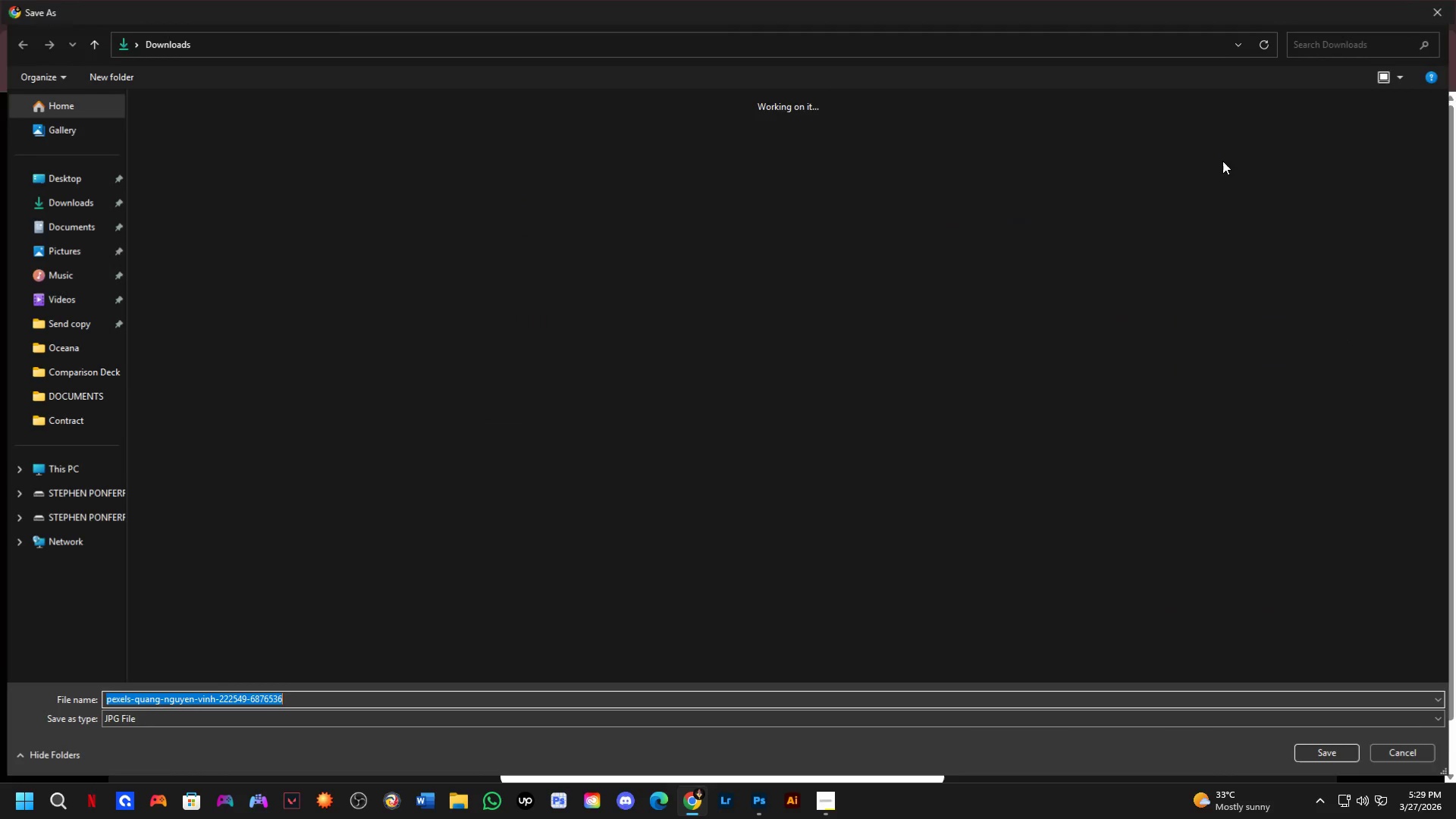 
key(NumpadEnter)
 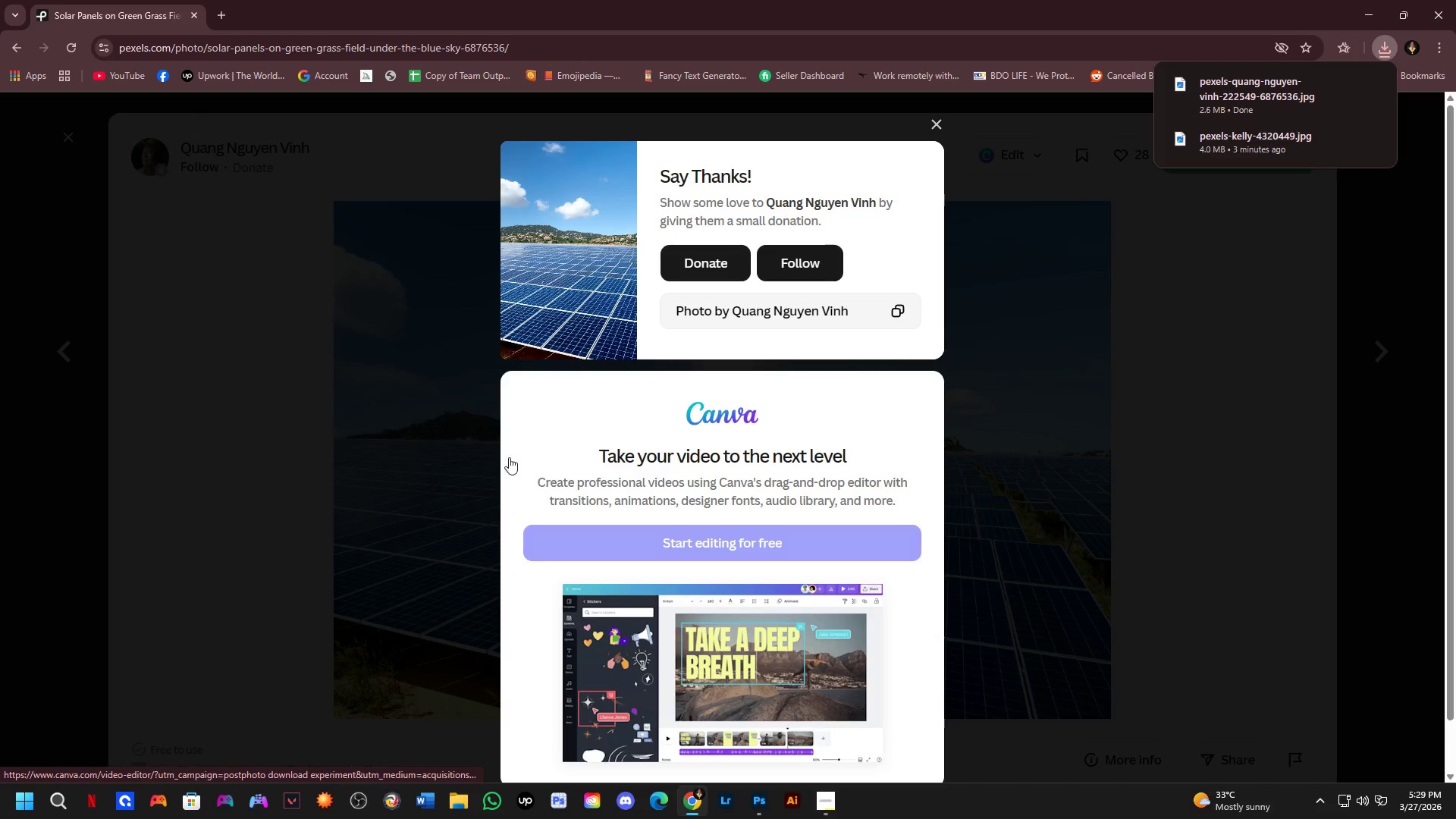 
left_click([0, 465])
 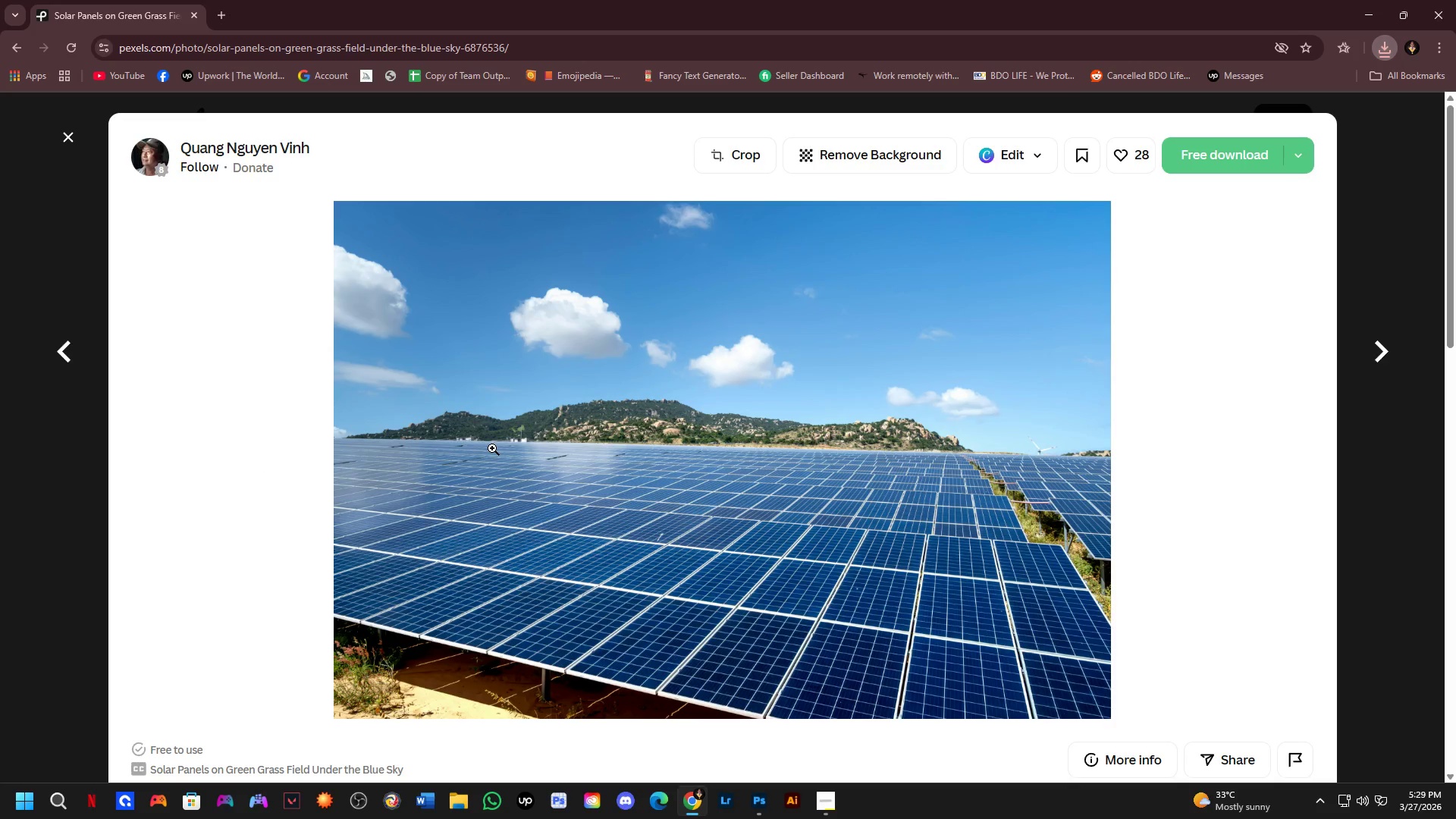 
key(Alt+AltLeft)
 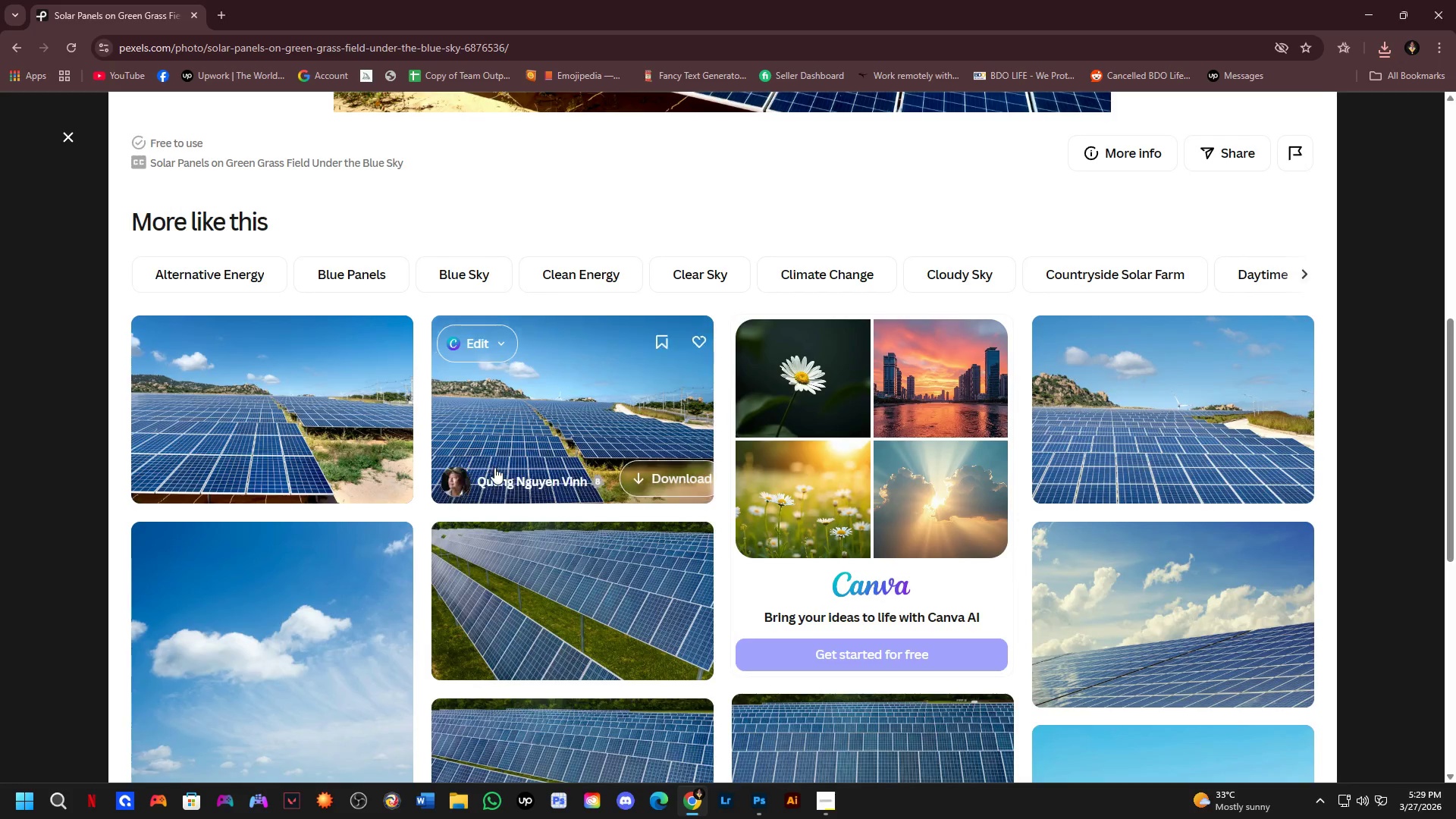 
key(Alt+Tab)
 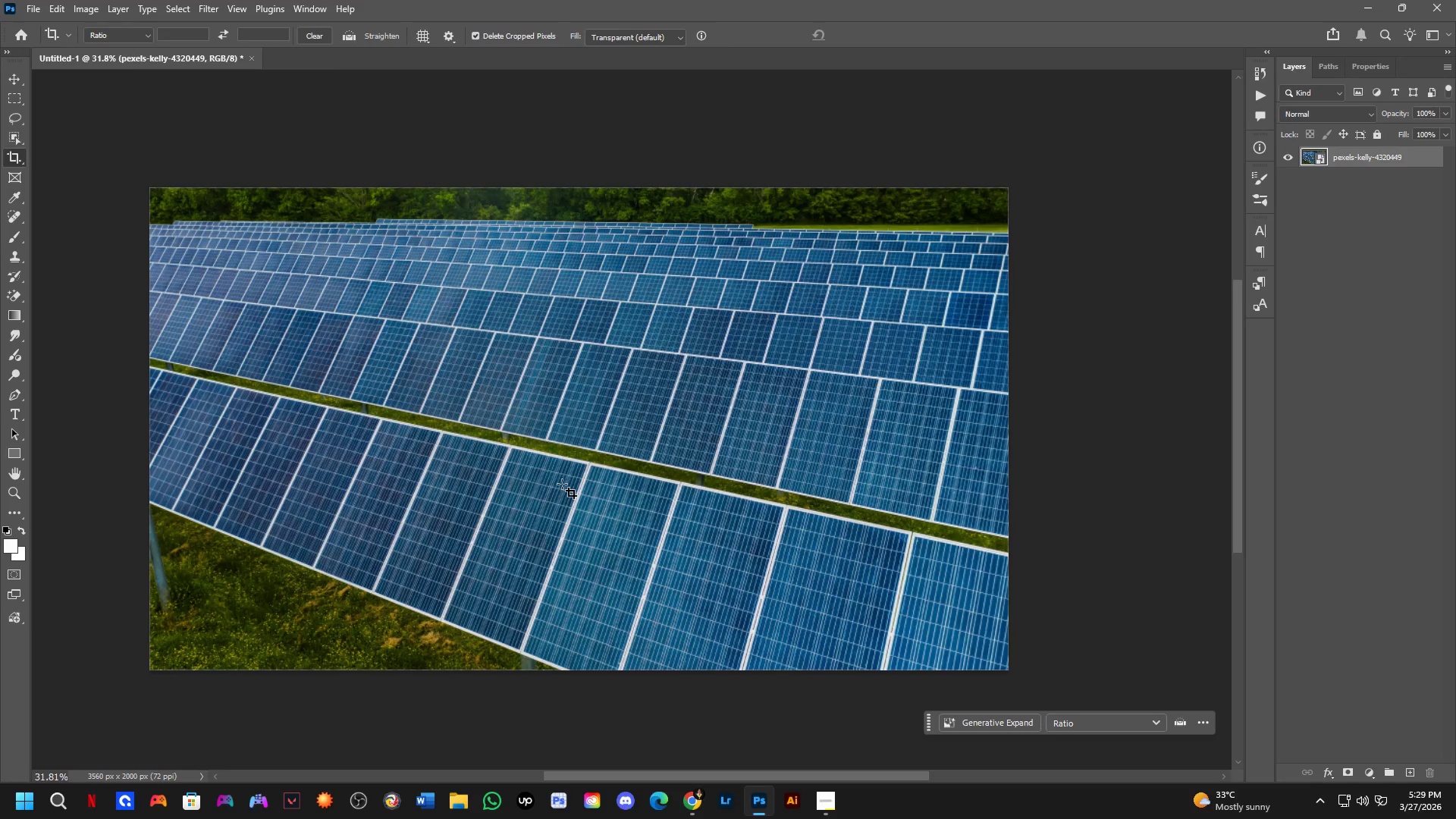 
scroll: coordinate [493, 448], scroll_direction: down, amount: 3.0
 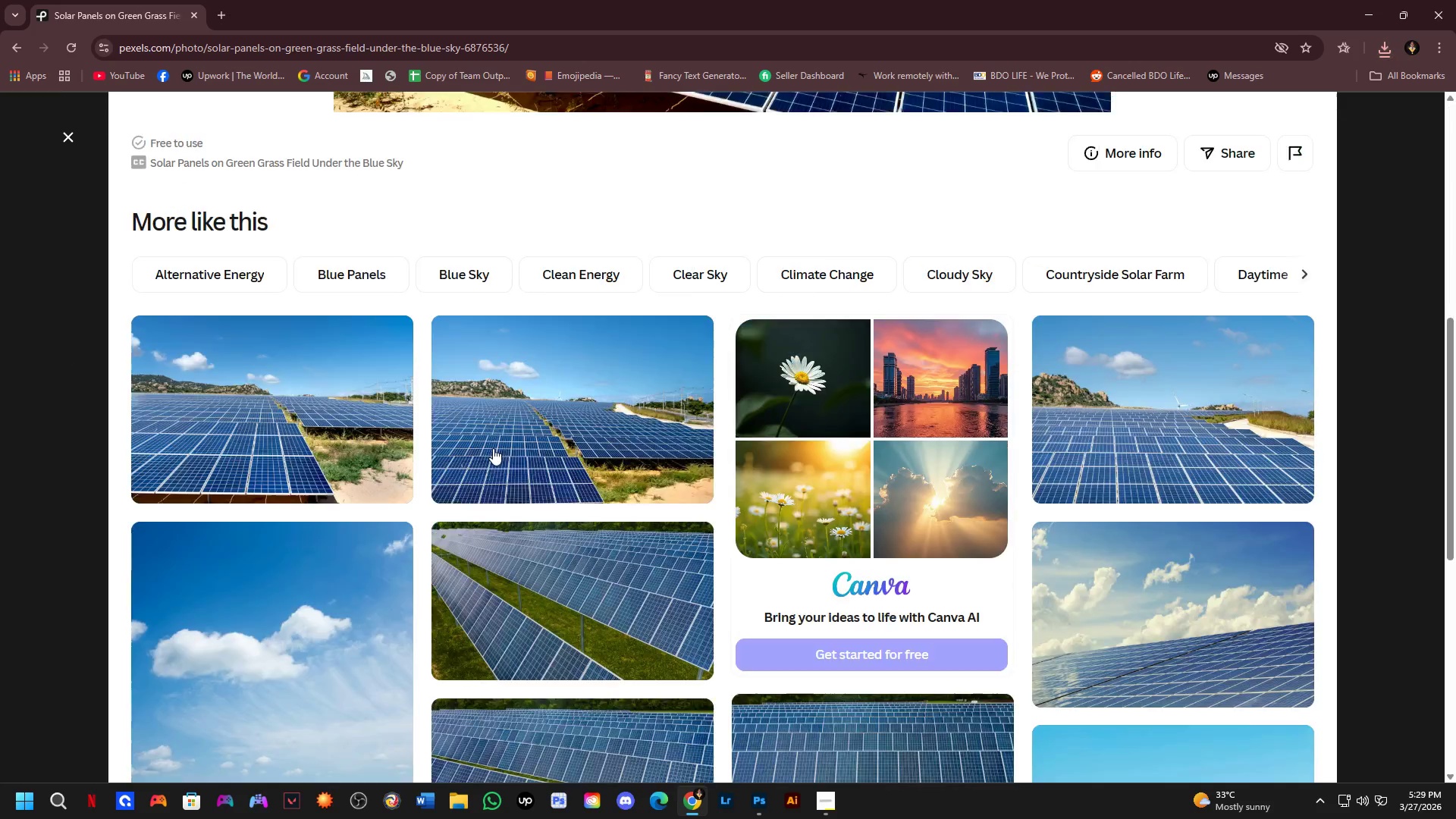 
key(Control+O)
 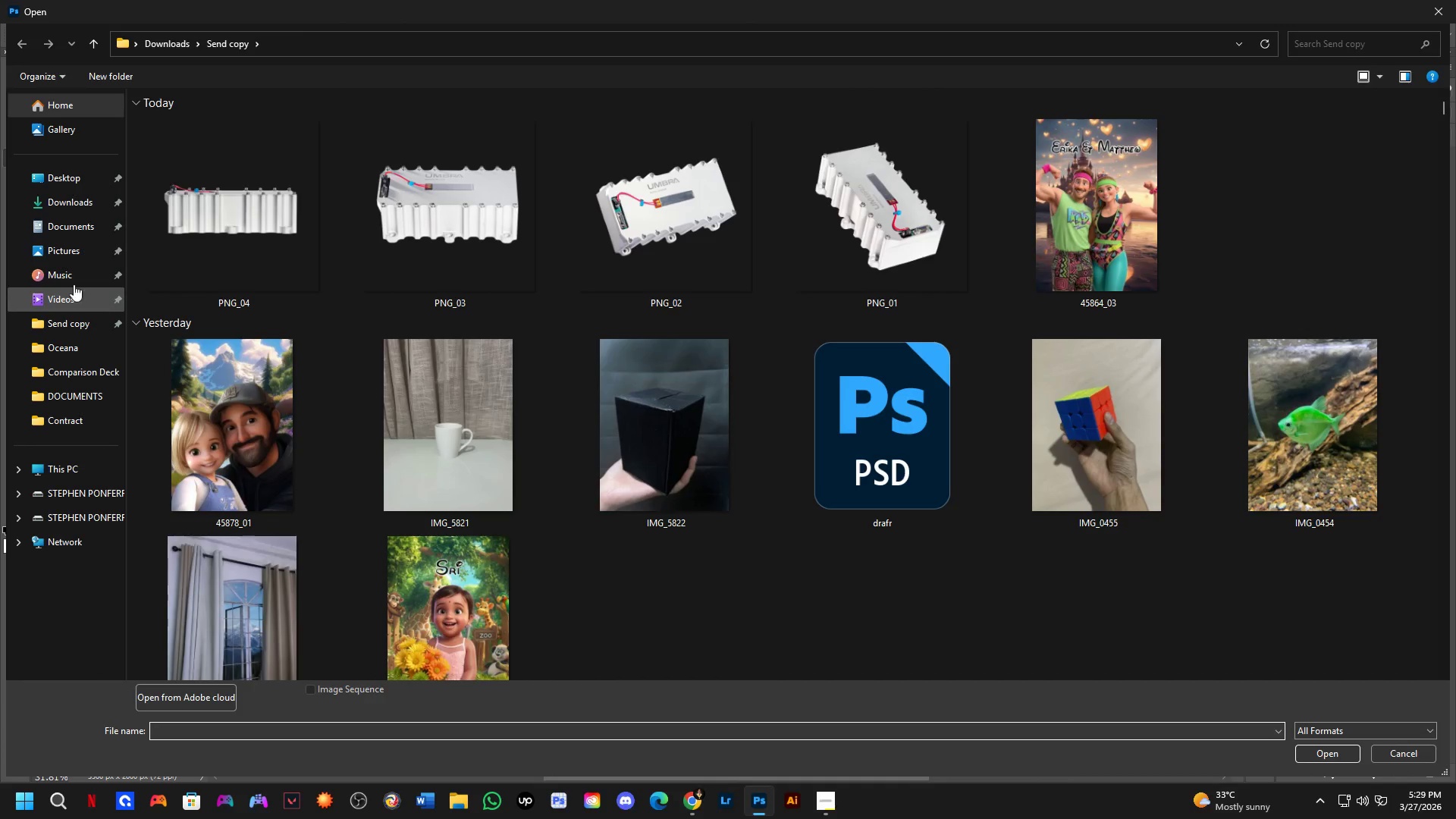 
left_click([76, 204])
 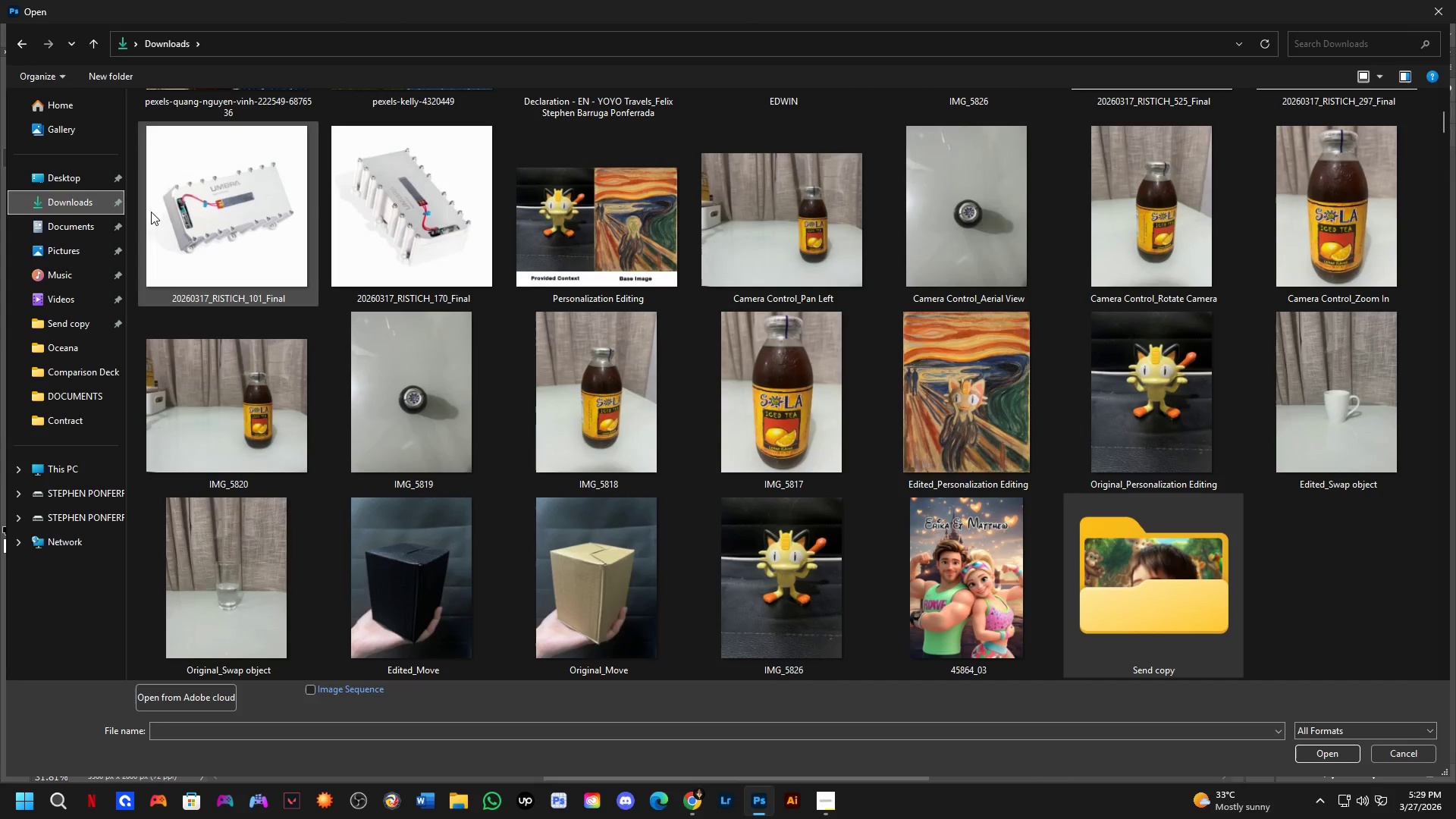 
left_click([255, 227])
 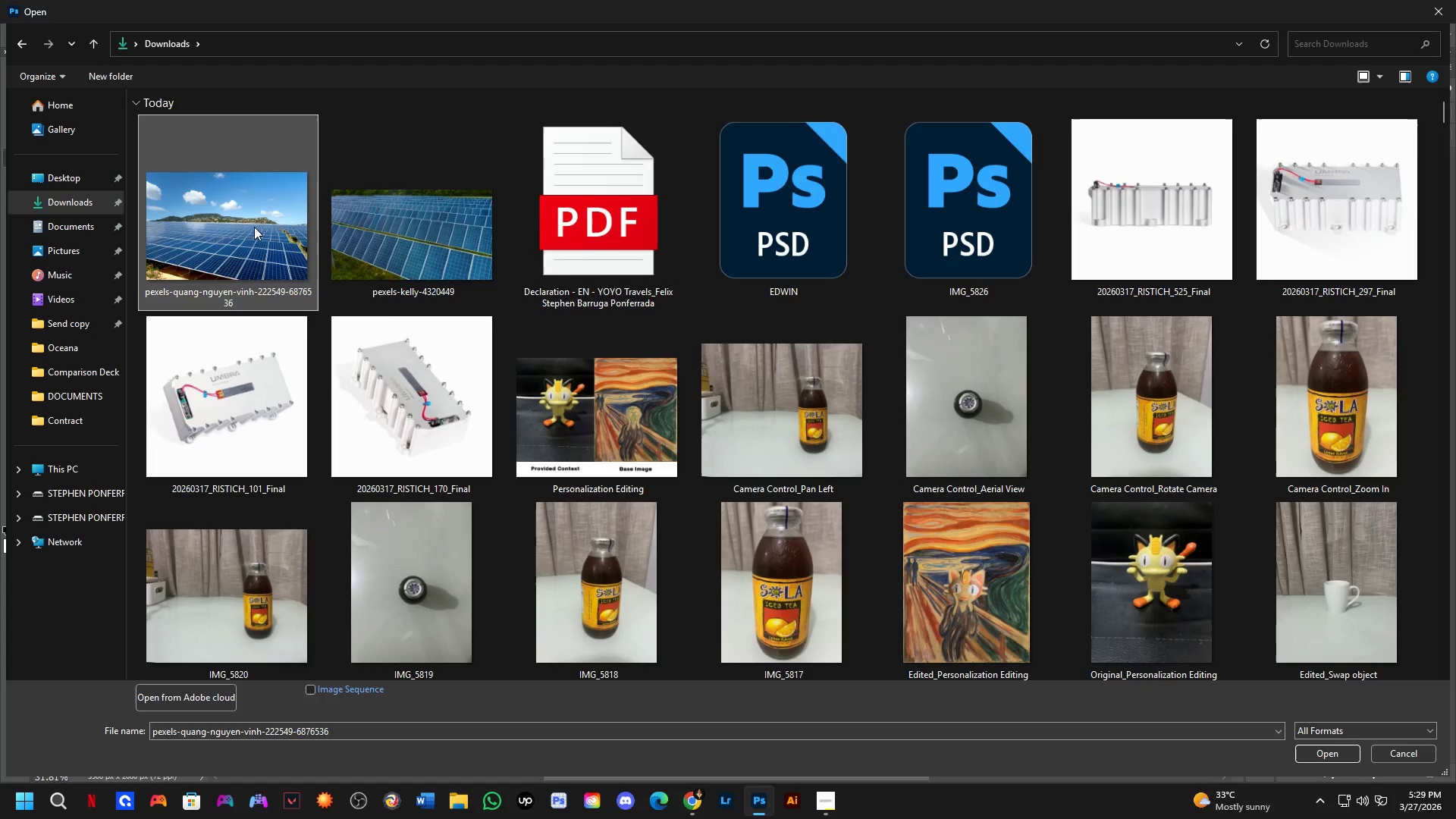 
scroll: coordinate [258, 229], scroll_direction: up, amount: 8.0
 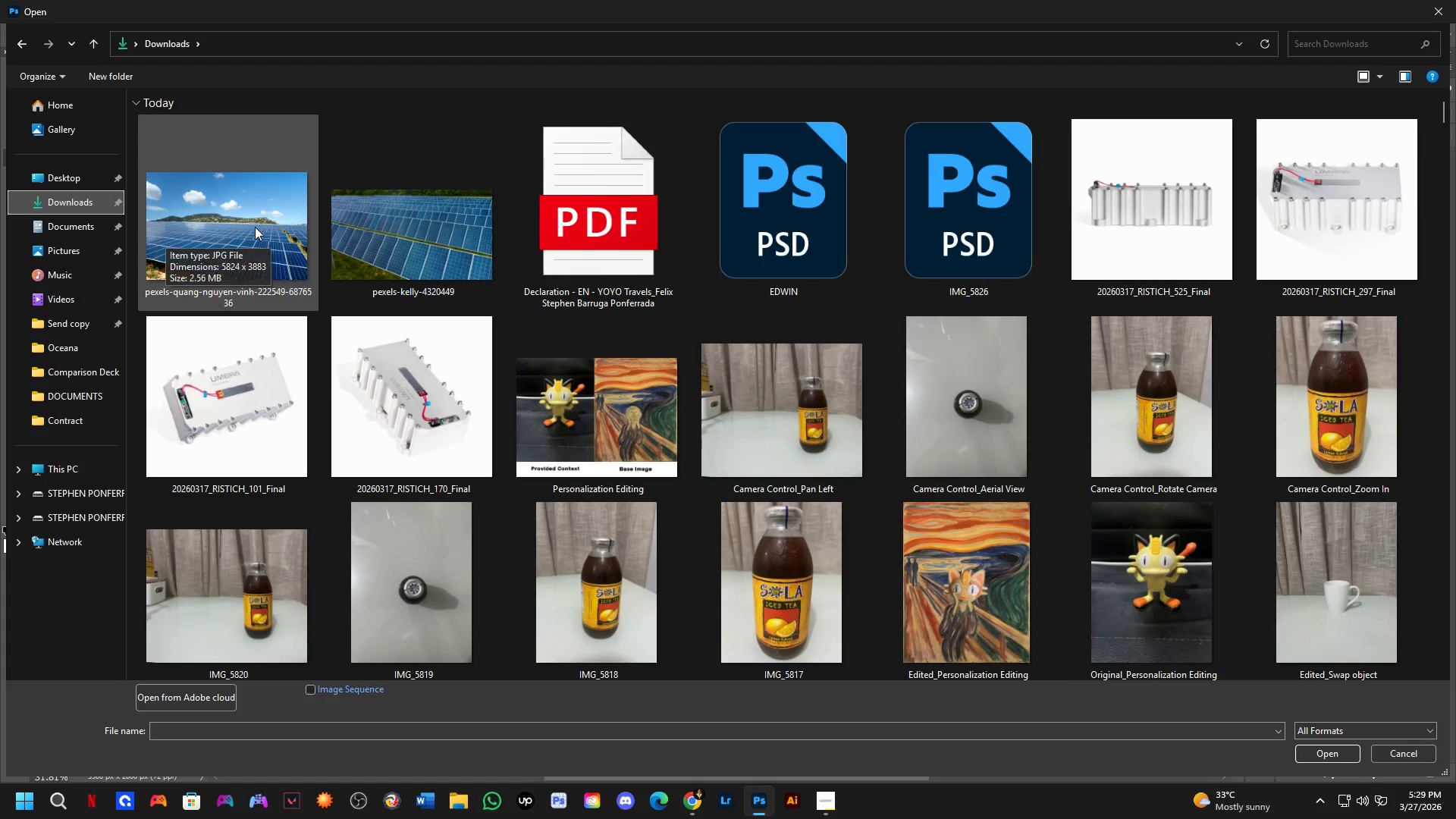 
key(NumpadEnter)
 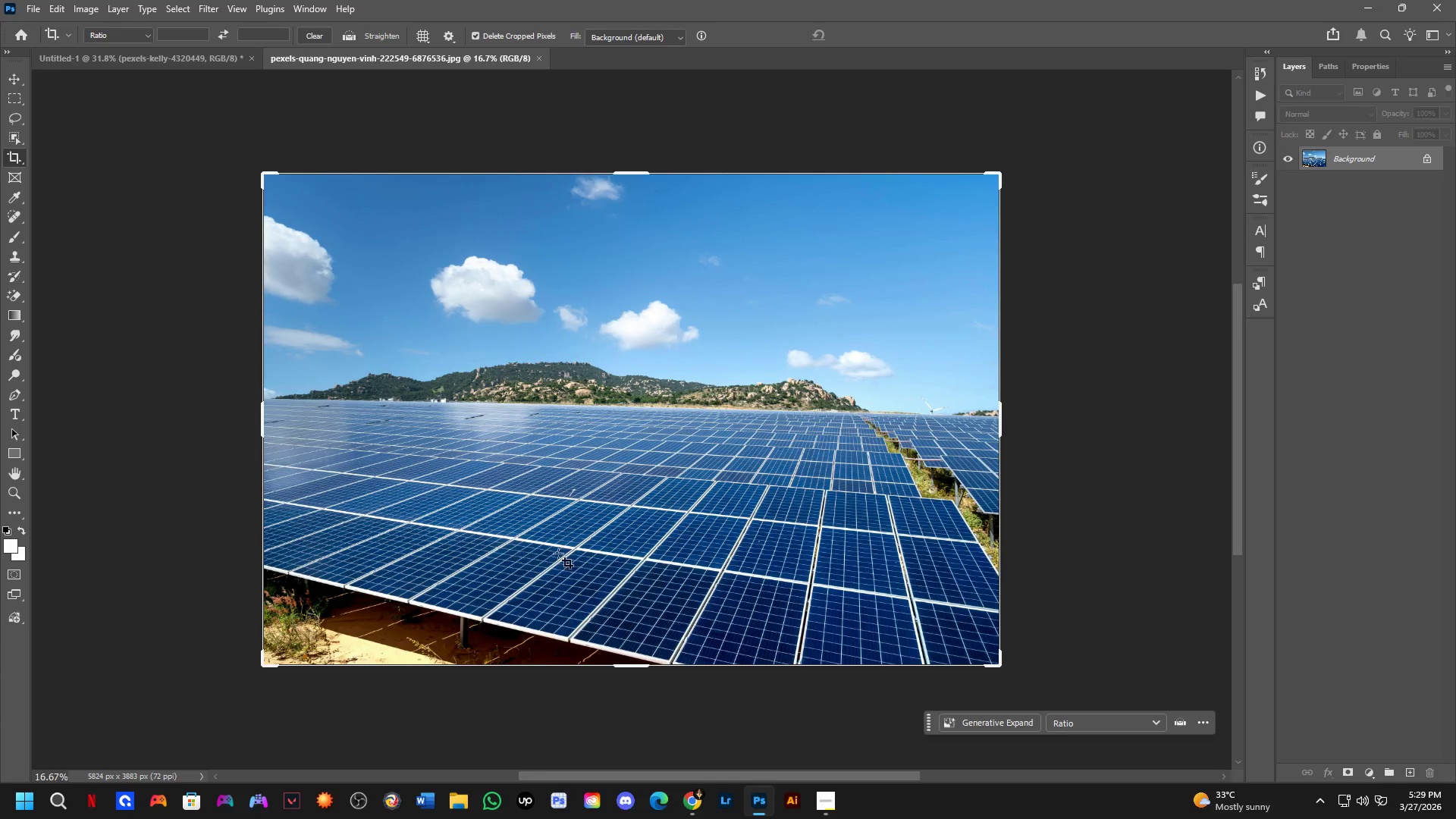 
scroll: coordinate [661, 515], scroll_direction: up, amount: 13.0
 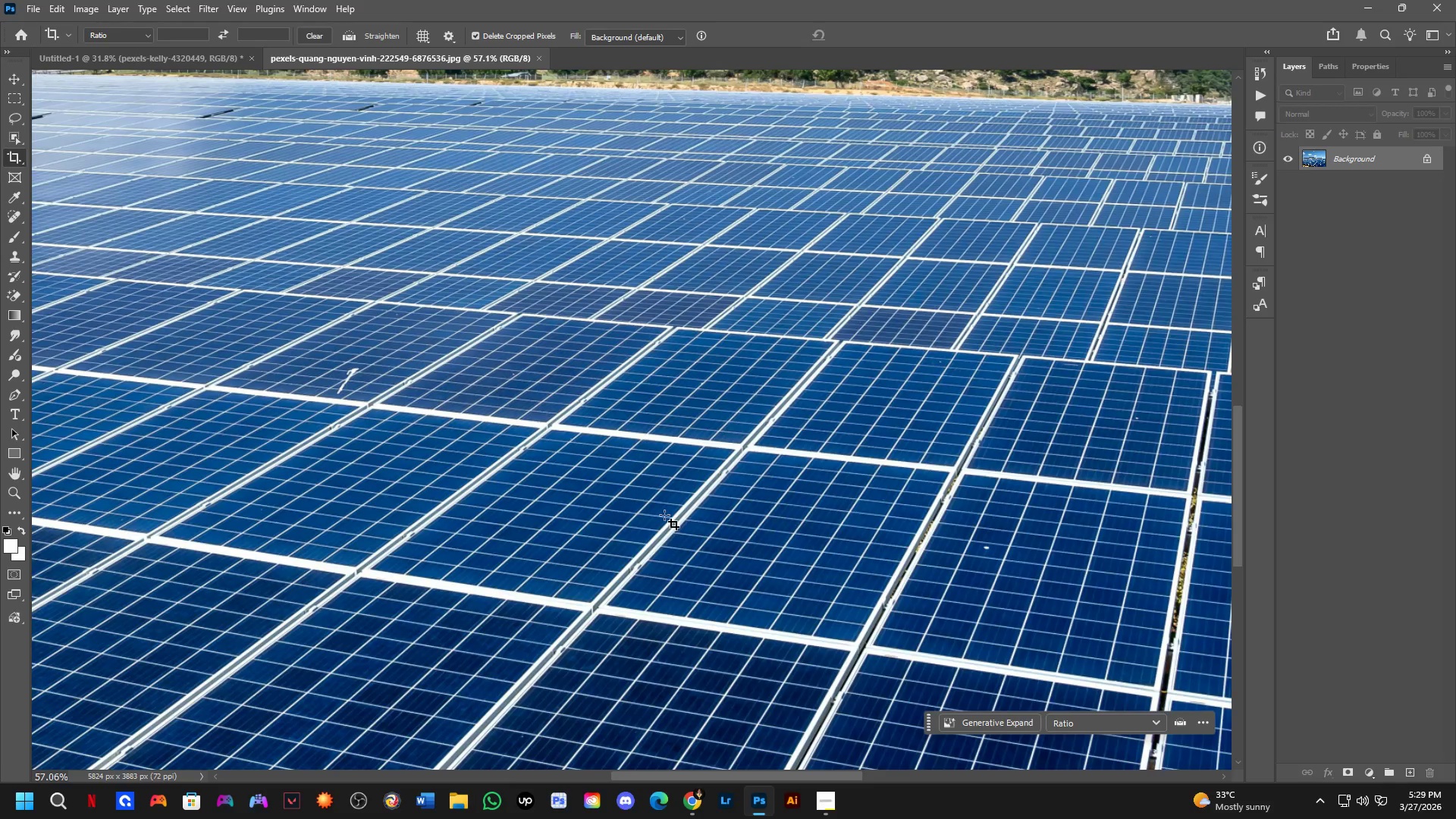 
key(Control+ControlLeft)
 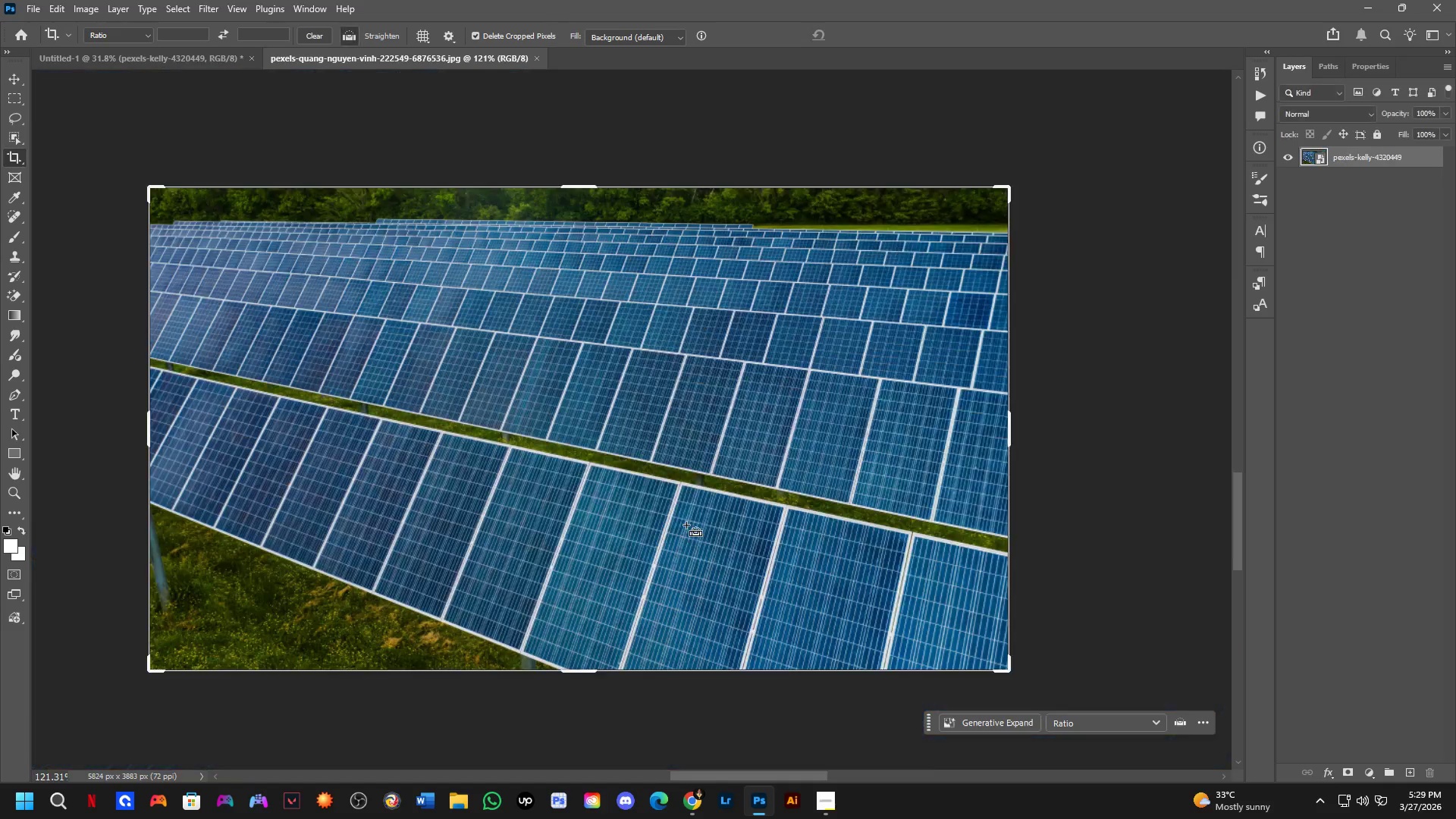 
key(Control+Tab)
 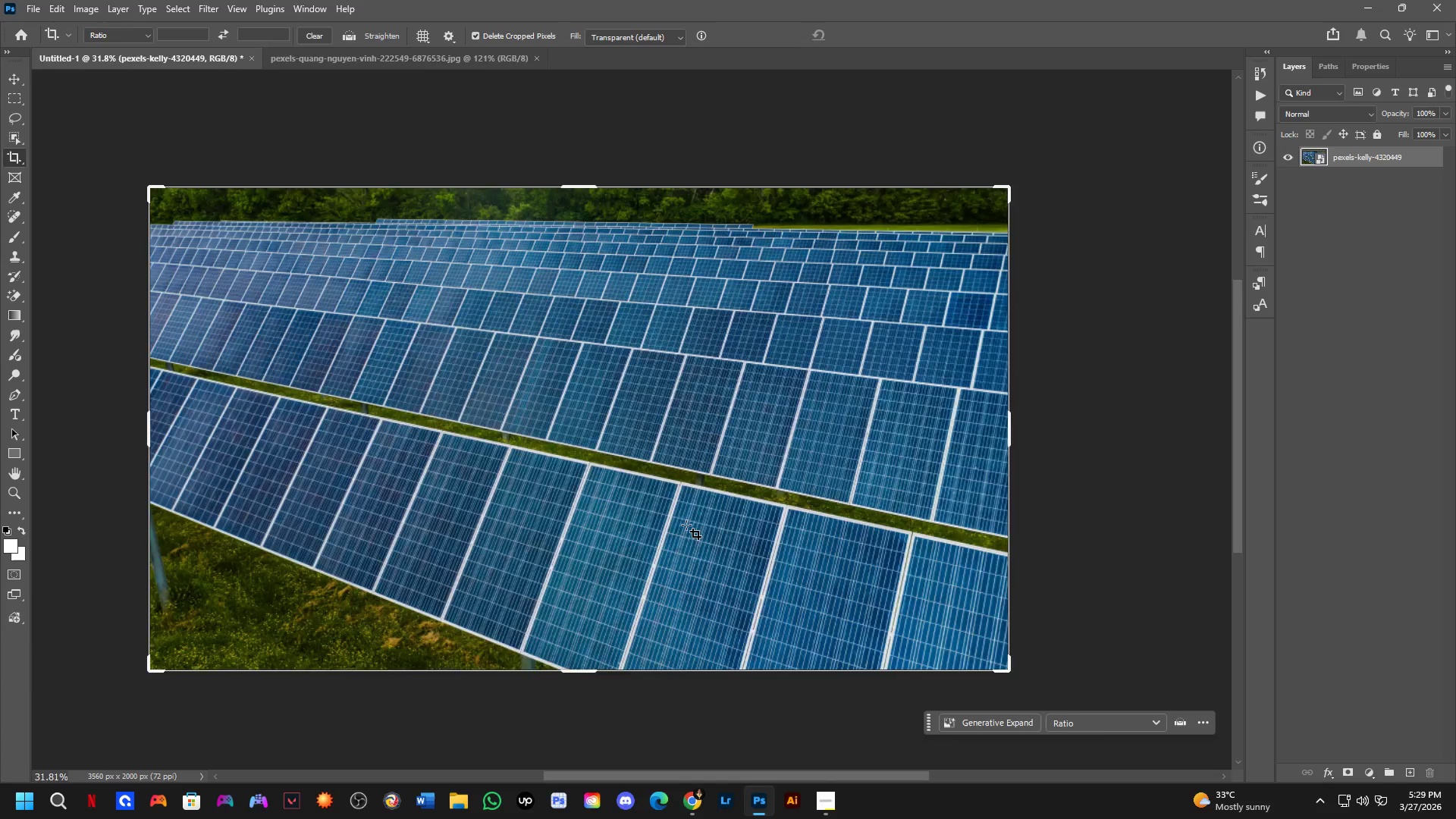 
scroll: coordinate [695, 535], scroll_direction: up, amount: 21.0
 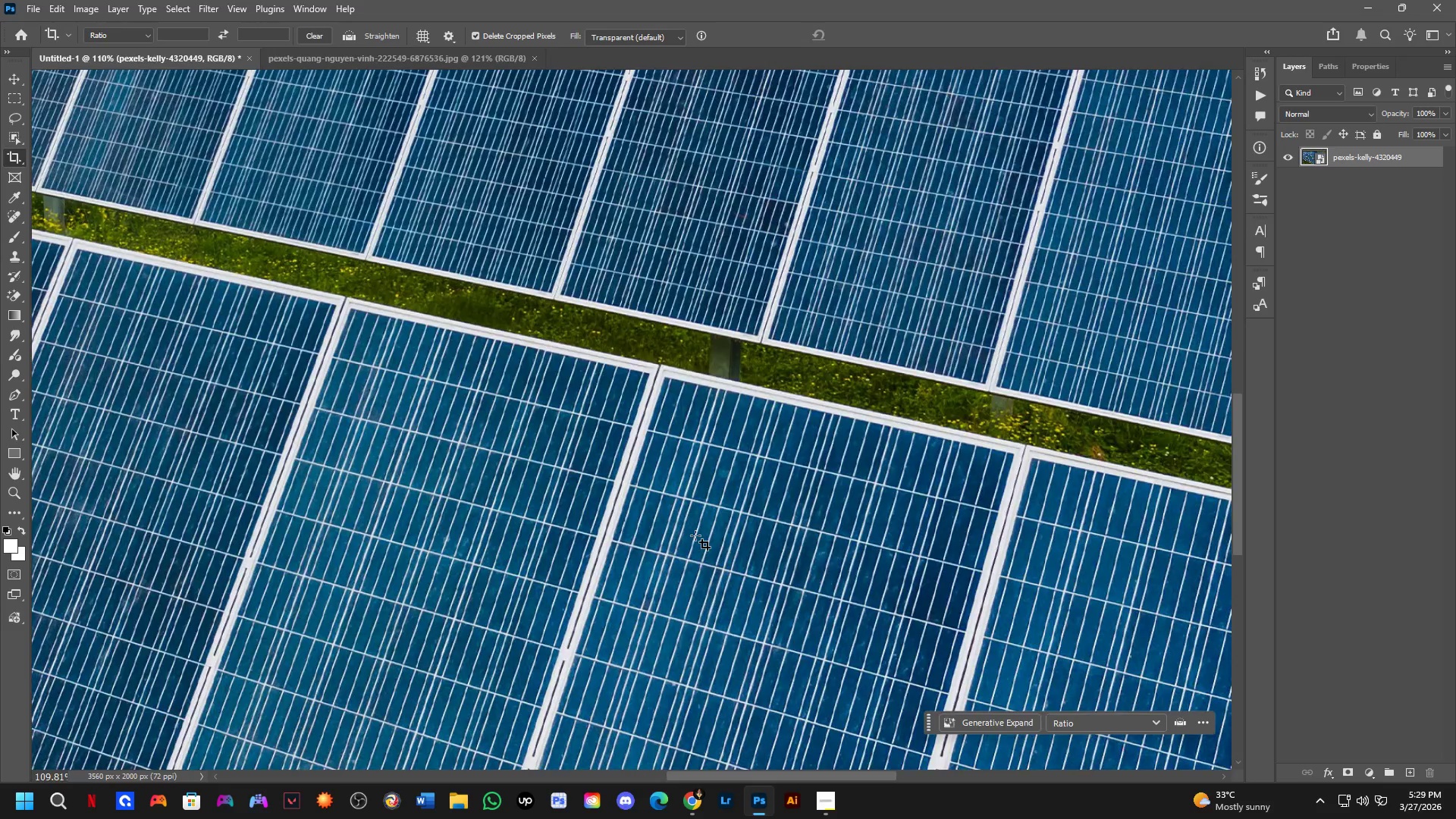 
key(Alt+AltLeft)
 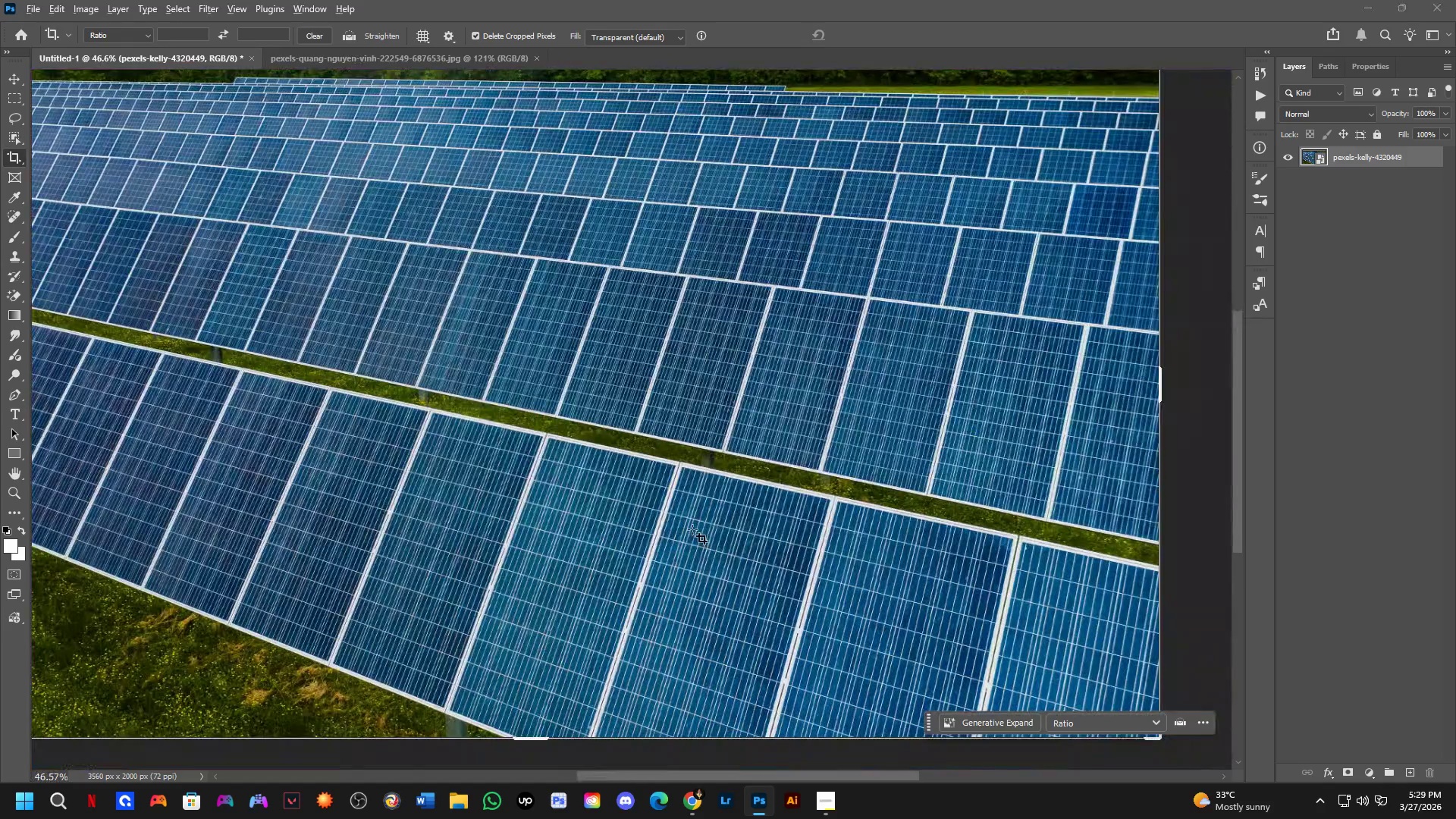 
key(Alt+Tab)
 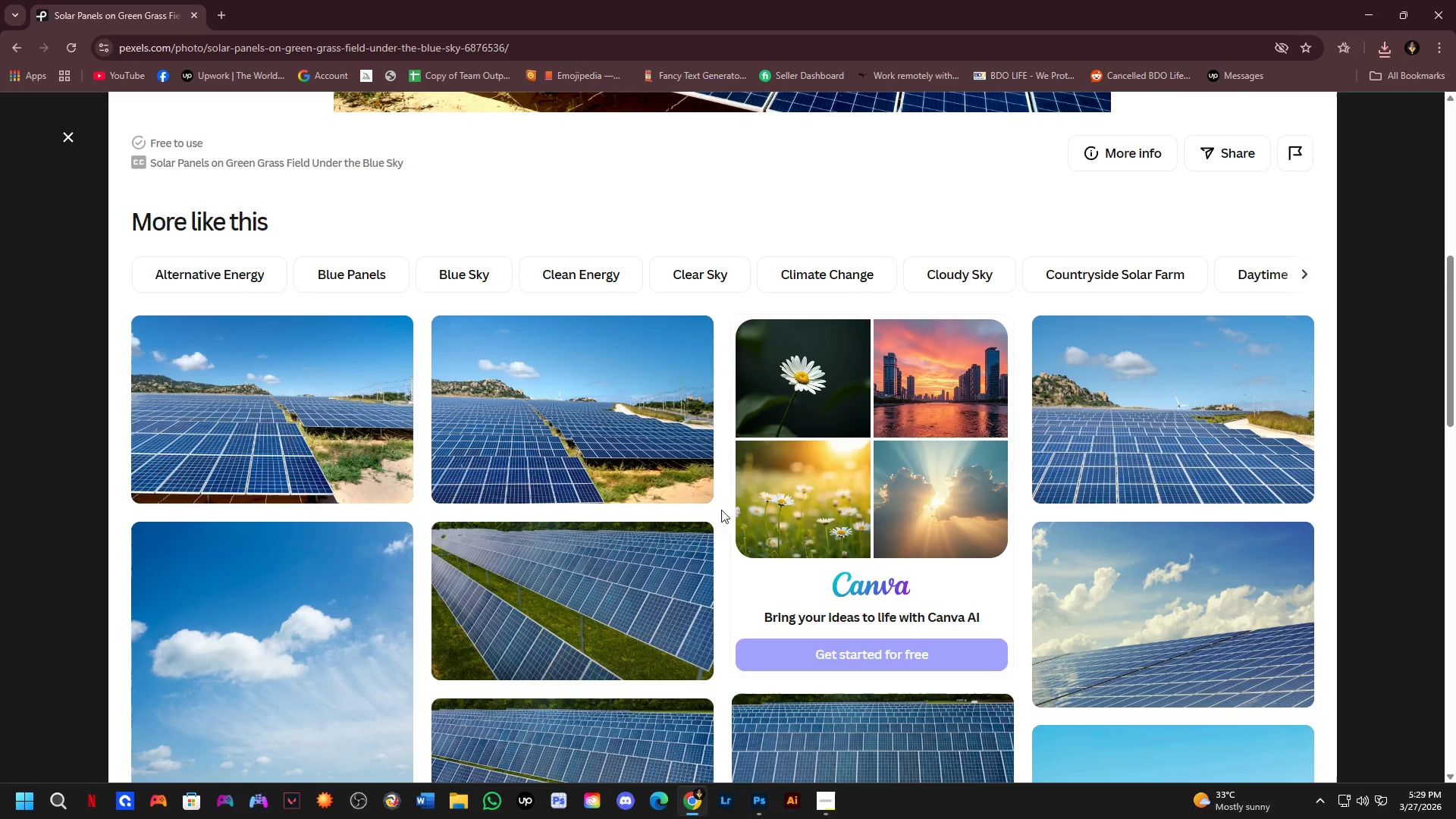 
scroll: coordinate [1014, 497], scroll_direction: down, amount: 13.0
 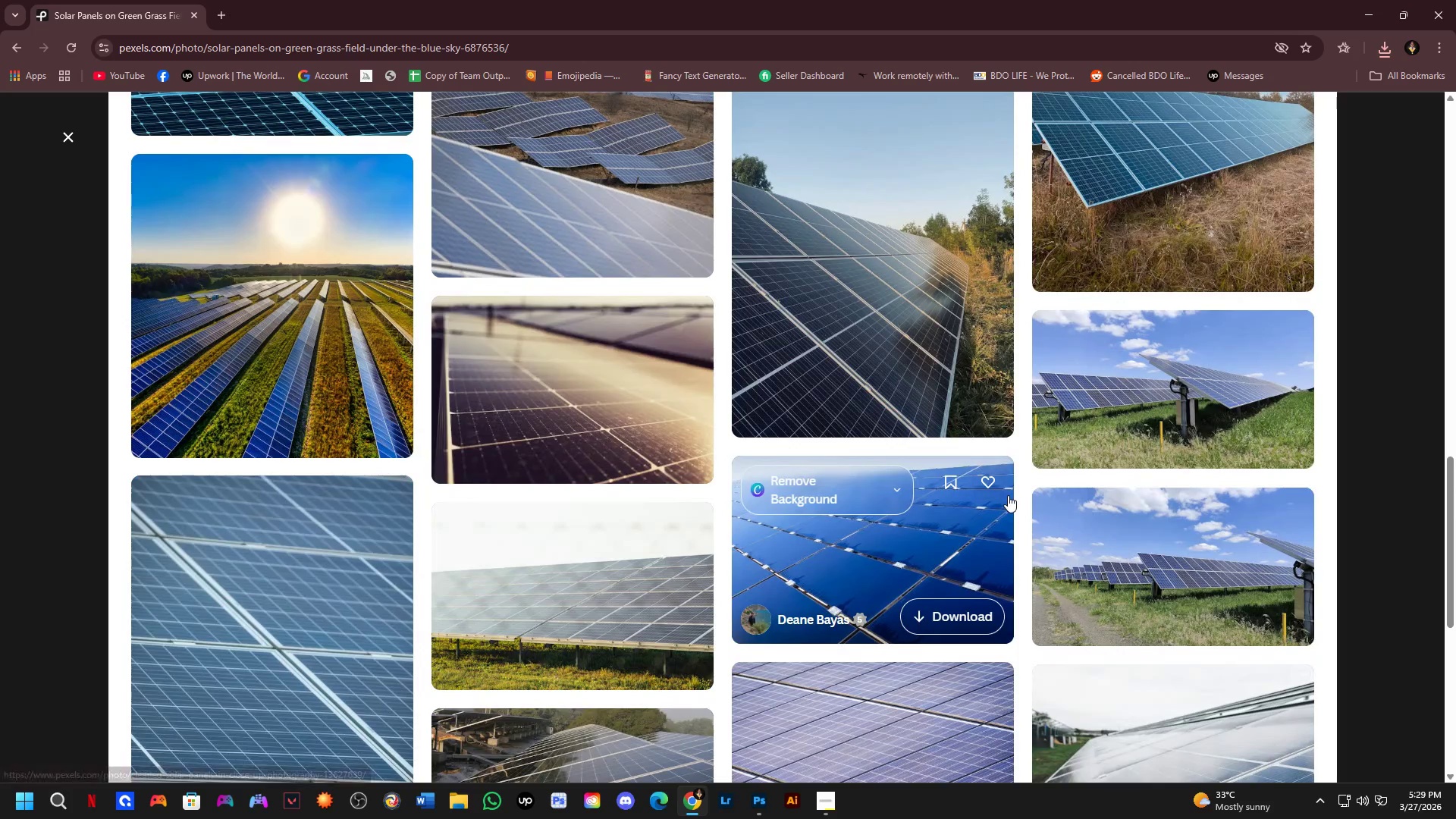 
key(Alt+Tab)
 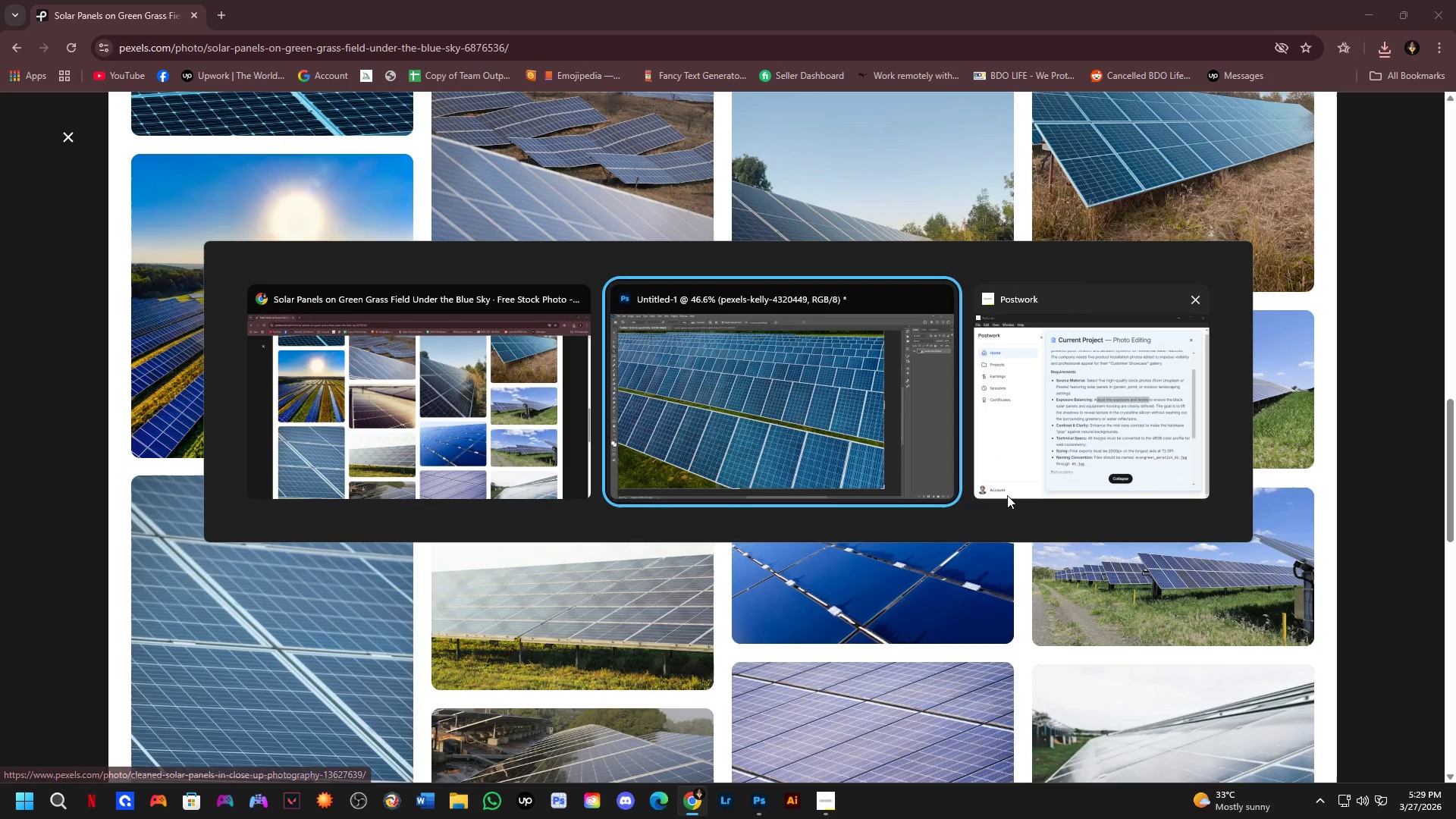 
key(Alt+Tab)